 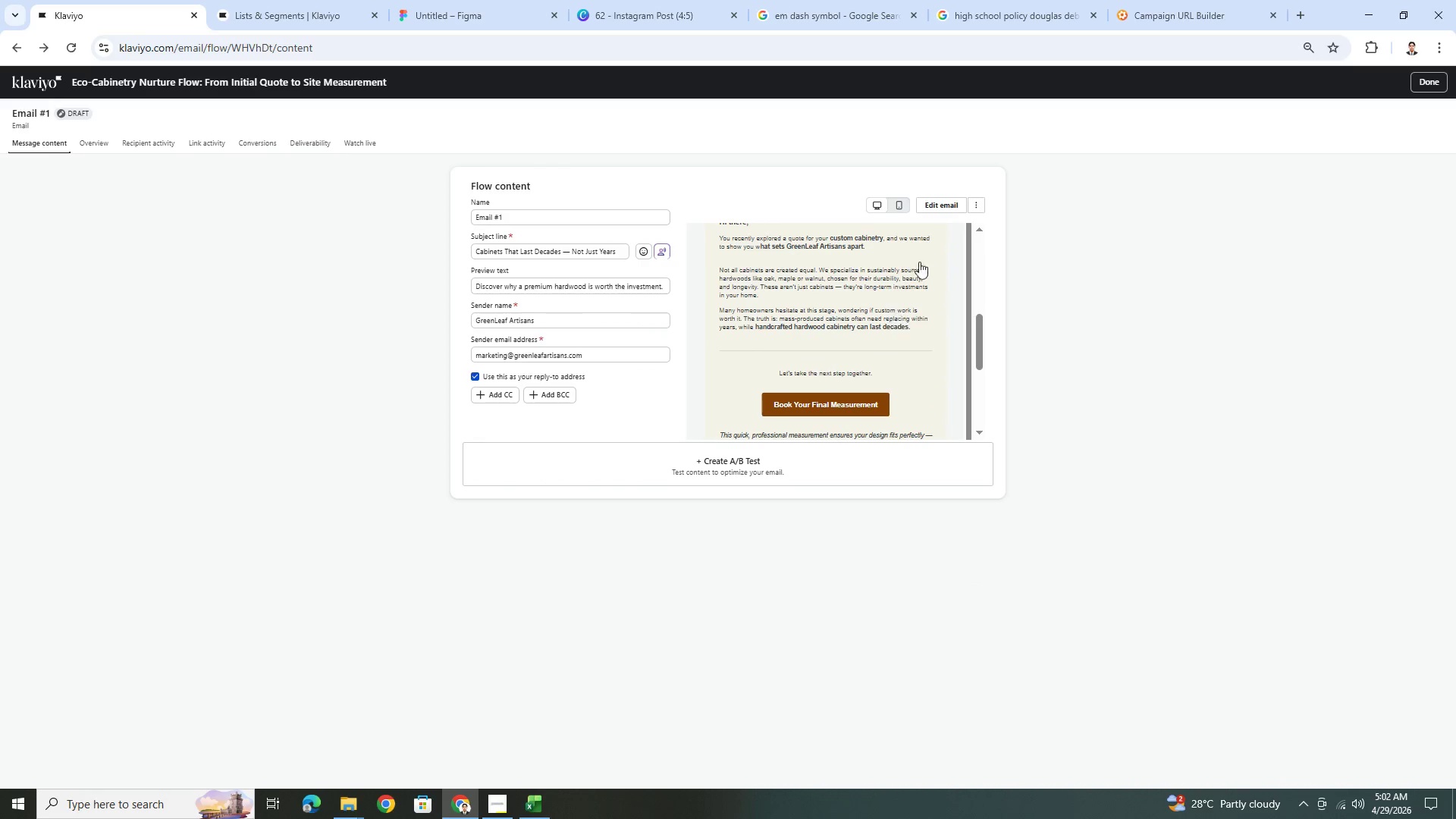 
left_click([943, 206])
 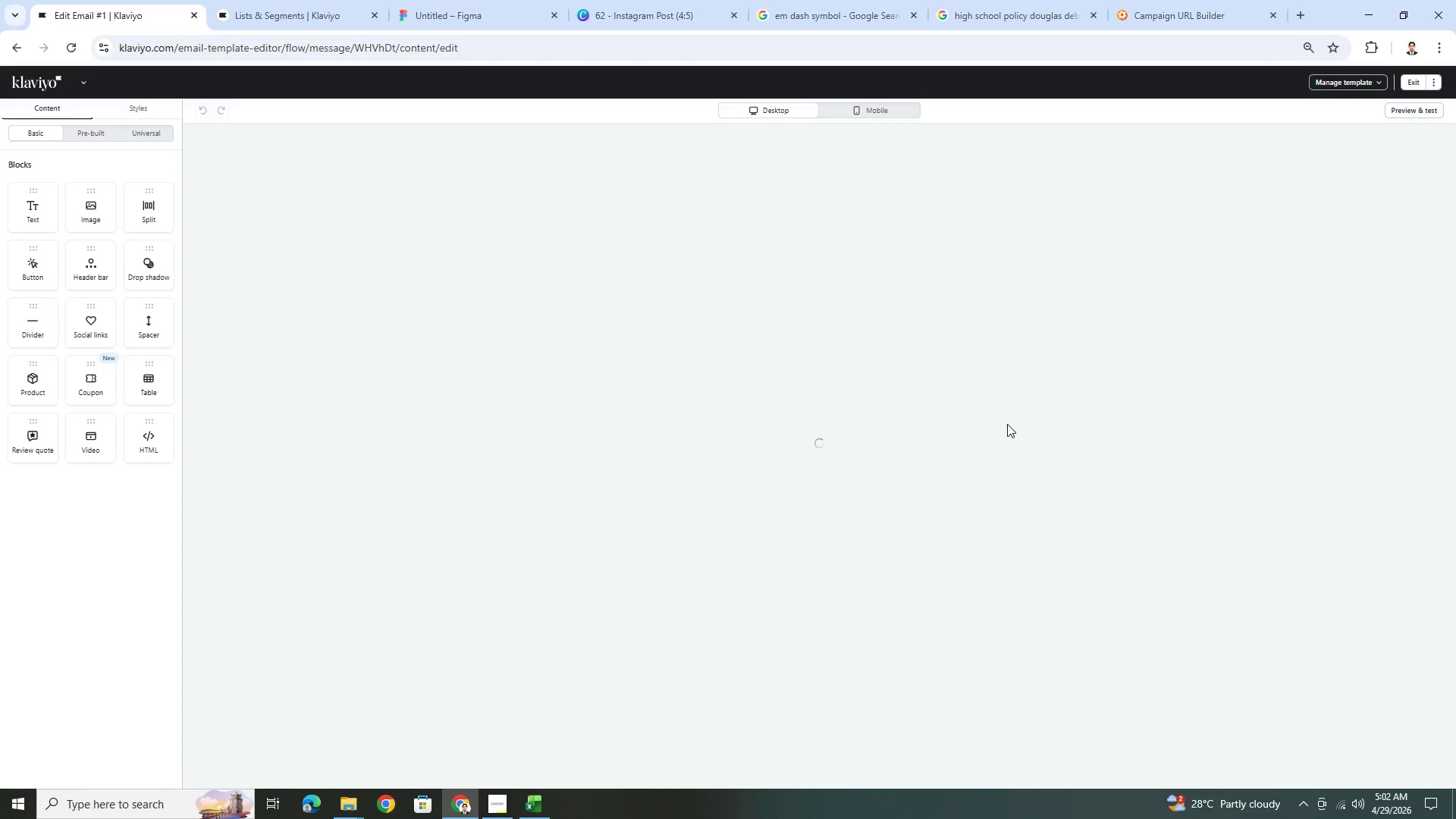 
wait(7.36)
 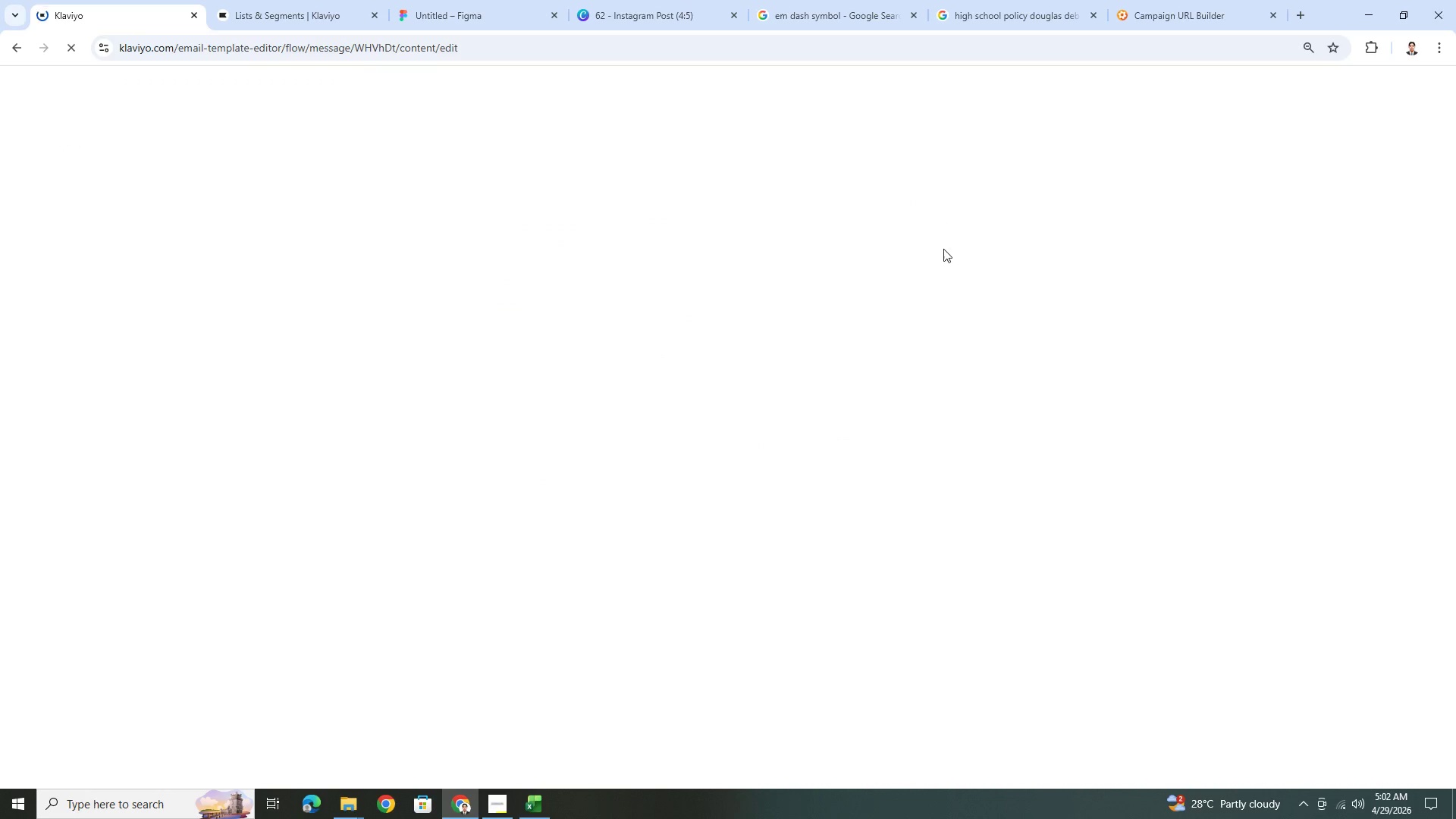 
scroll: coordinate [1007, 424], scroll_direction: down, amount: 4.0
 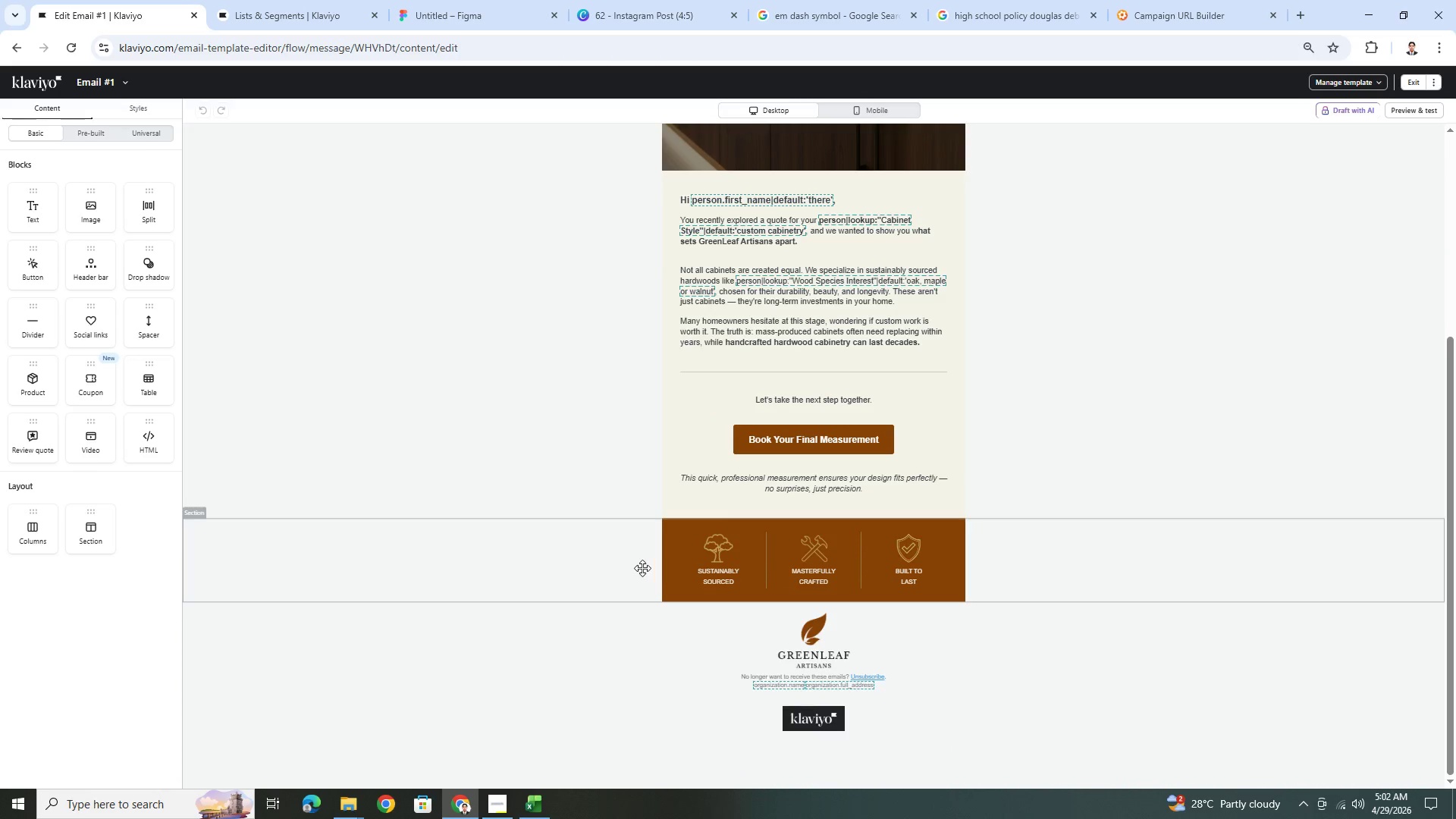 
left_click([560, 557])
 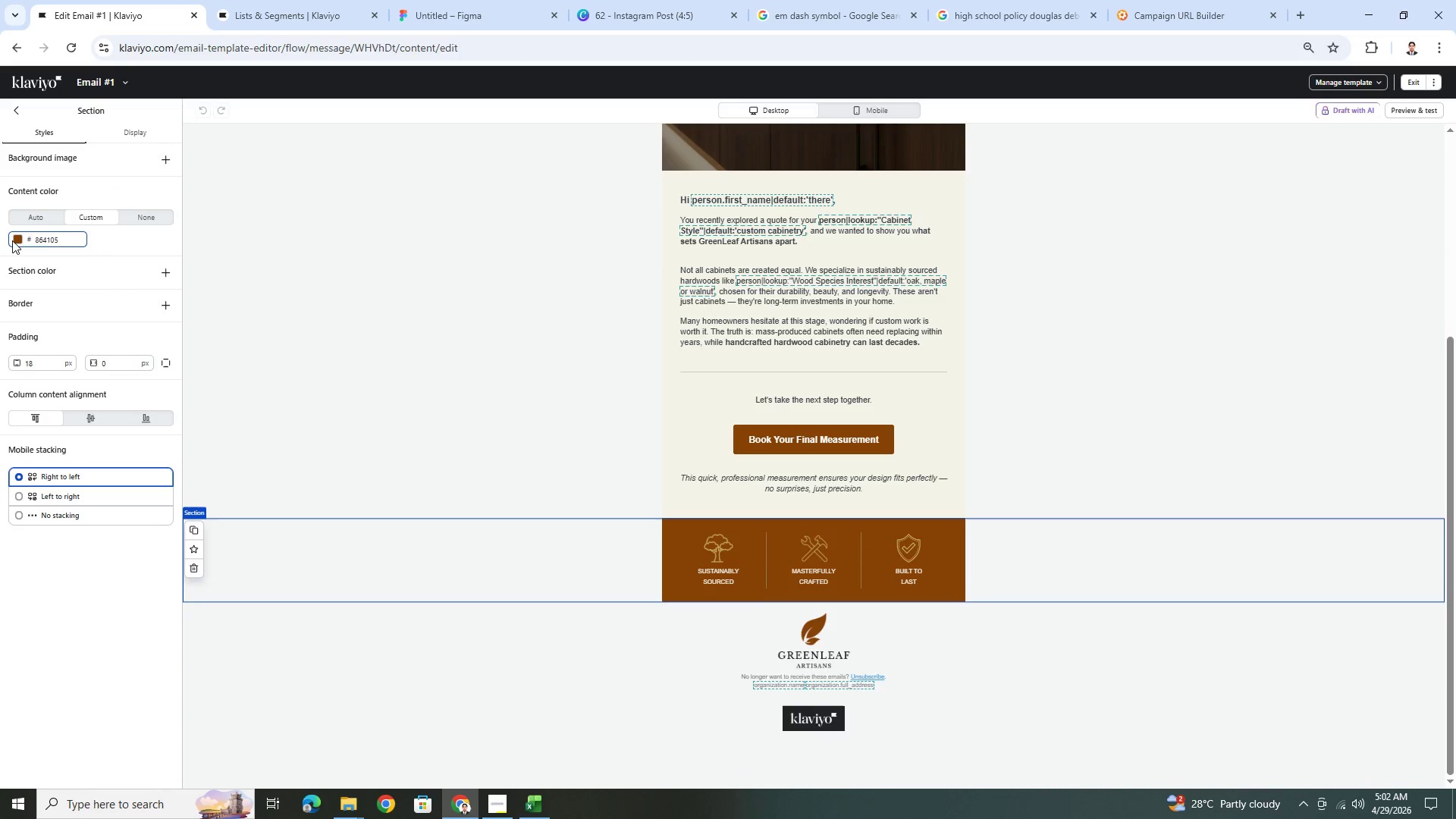 
left_click([16, 240])
 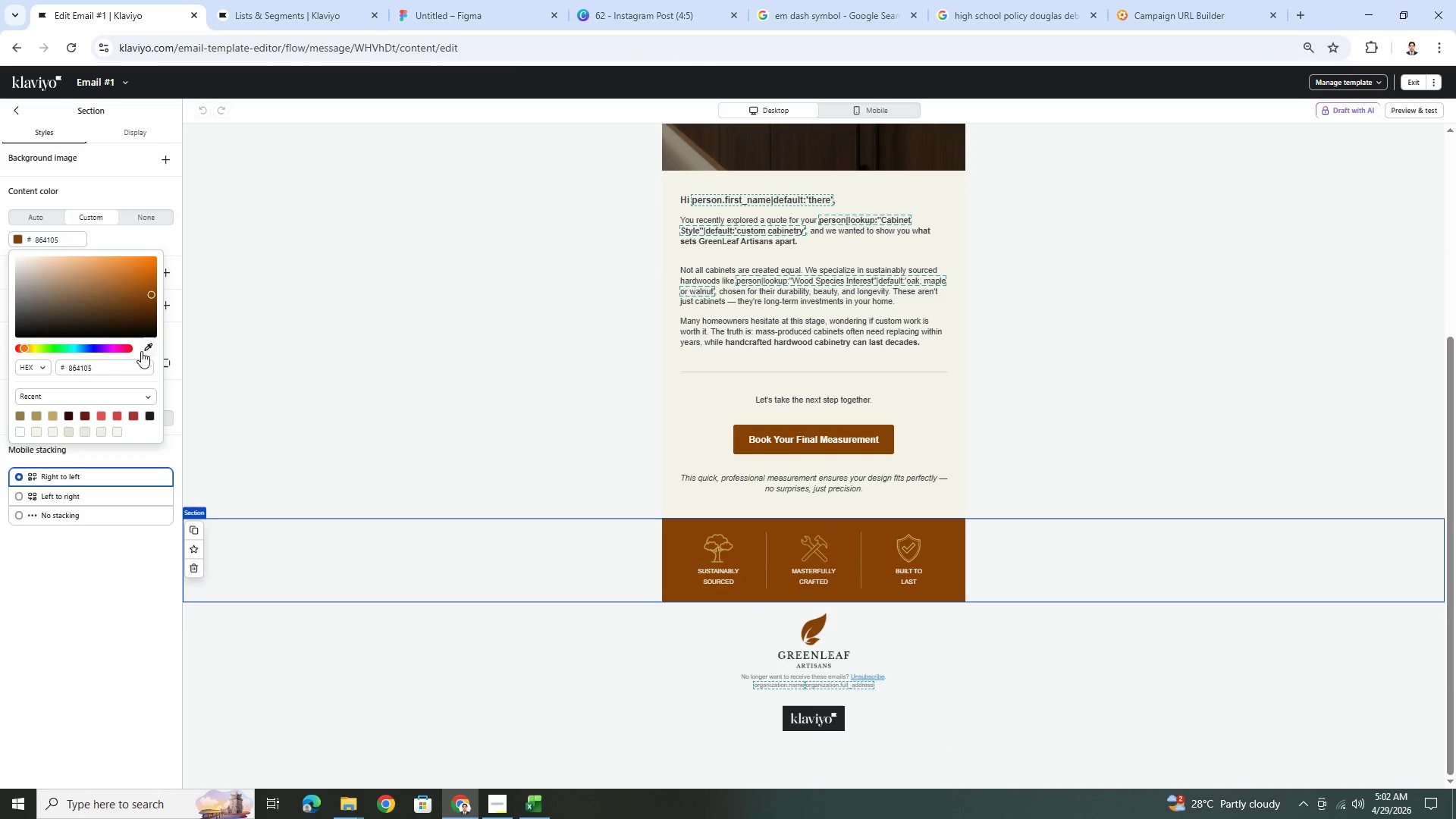 
left_click([147, 349])
 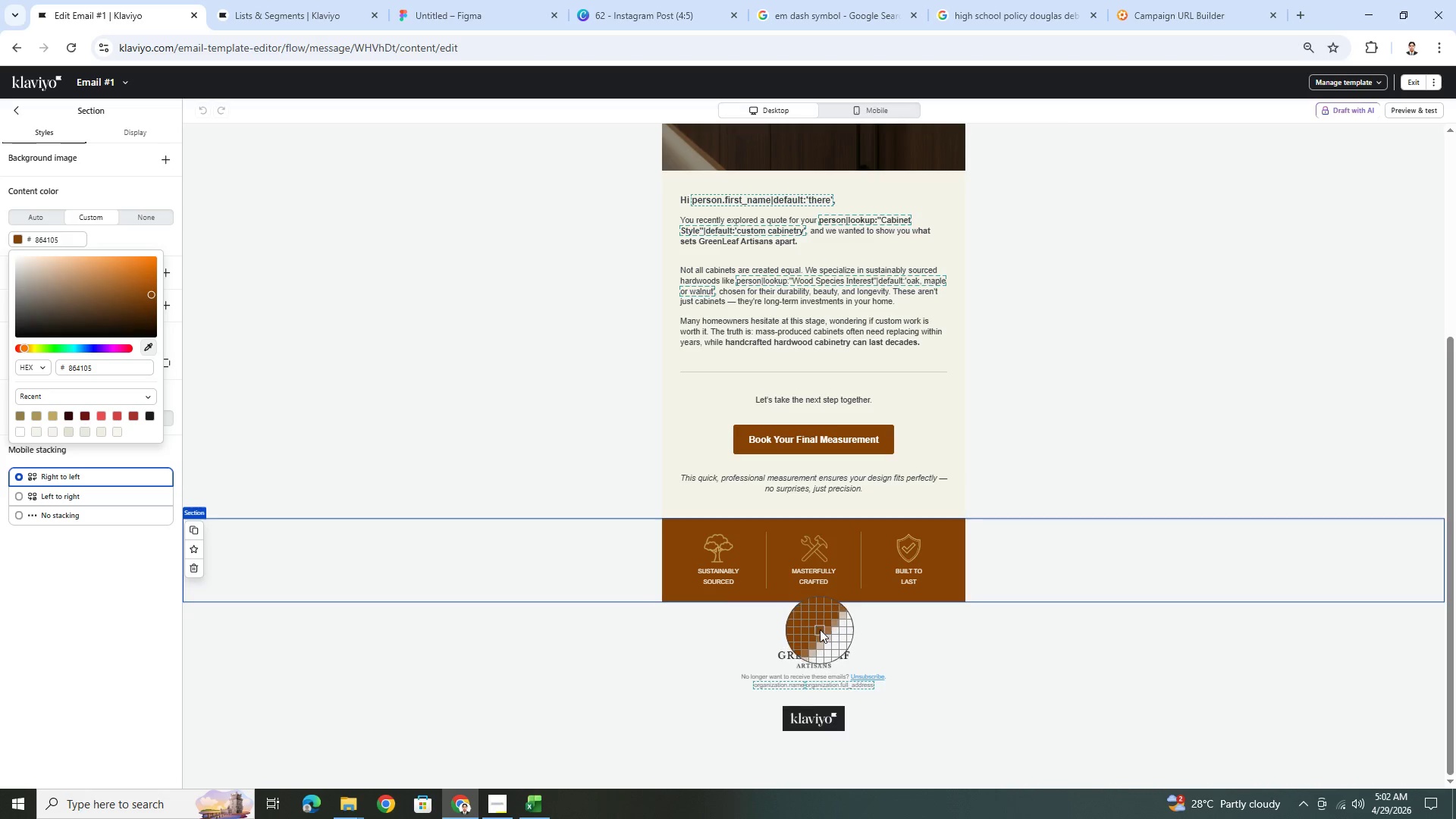 
left_click([821, 626])
 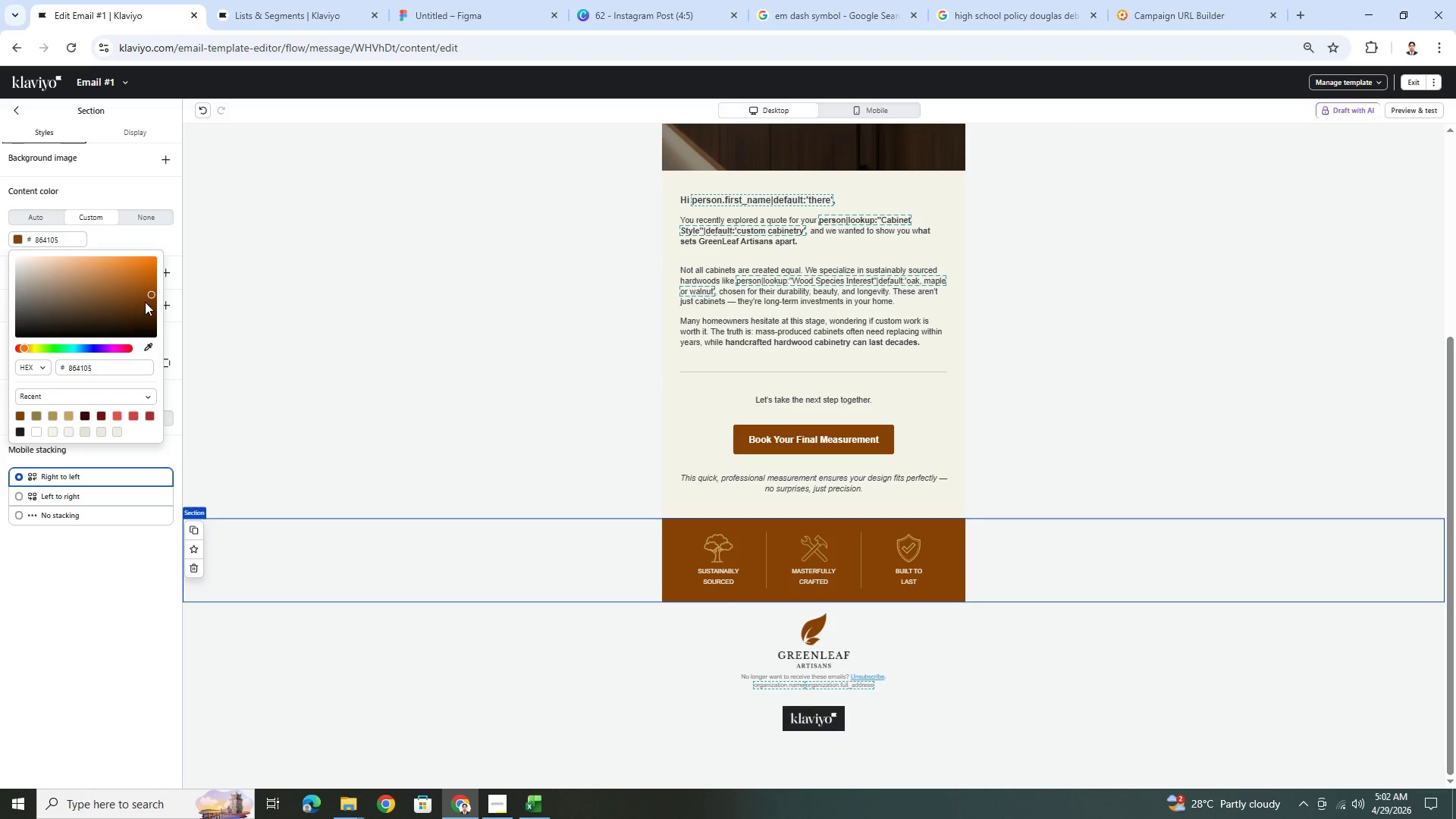 
left_click([151, 303])
 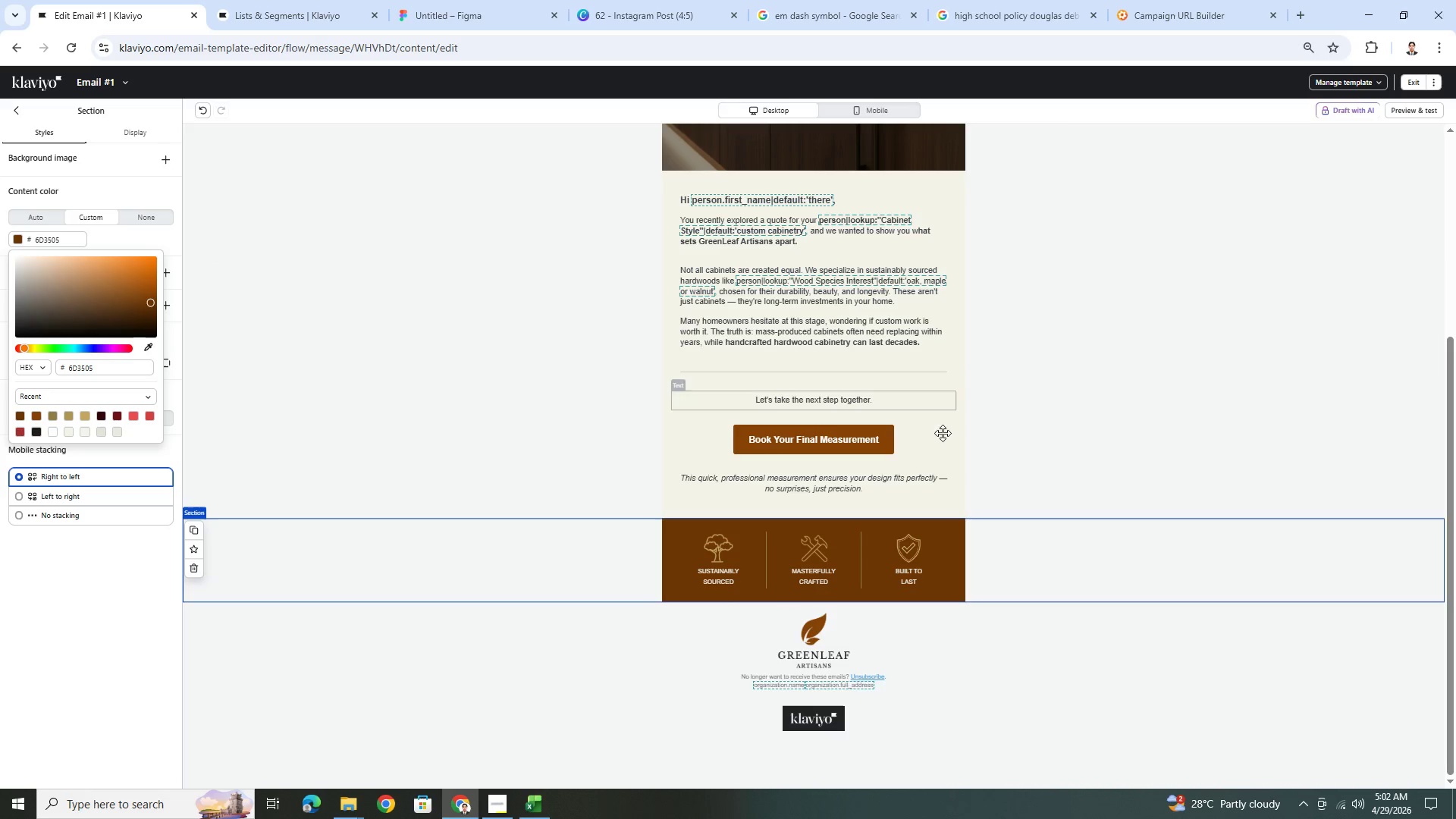 
scroll: coordinate [1171, 632], scroll_direction: up, amount: 2.0
 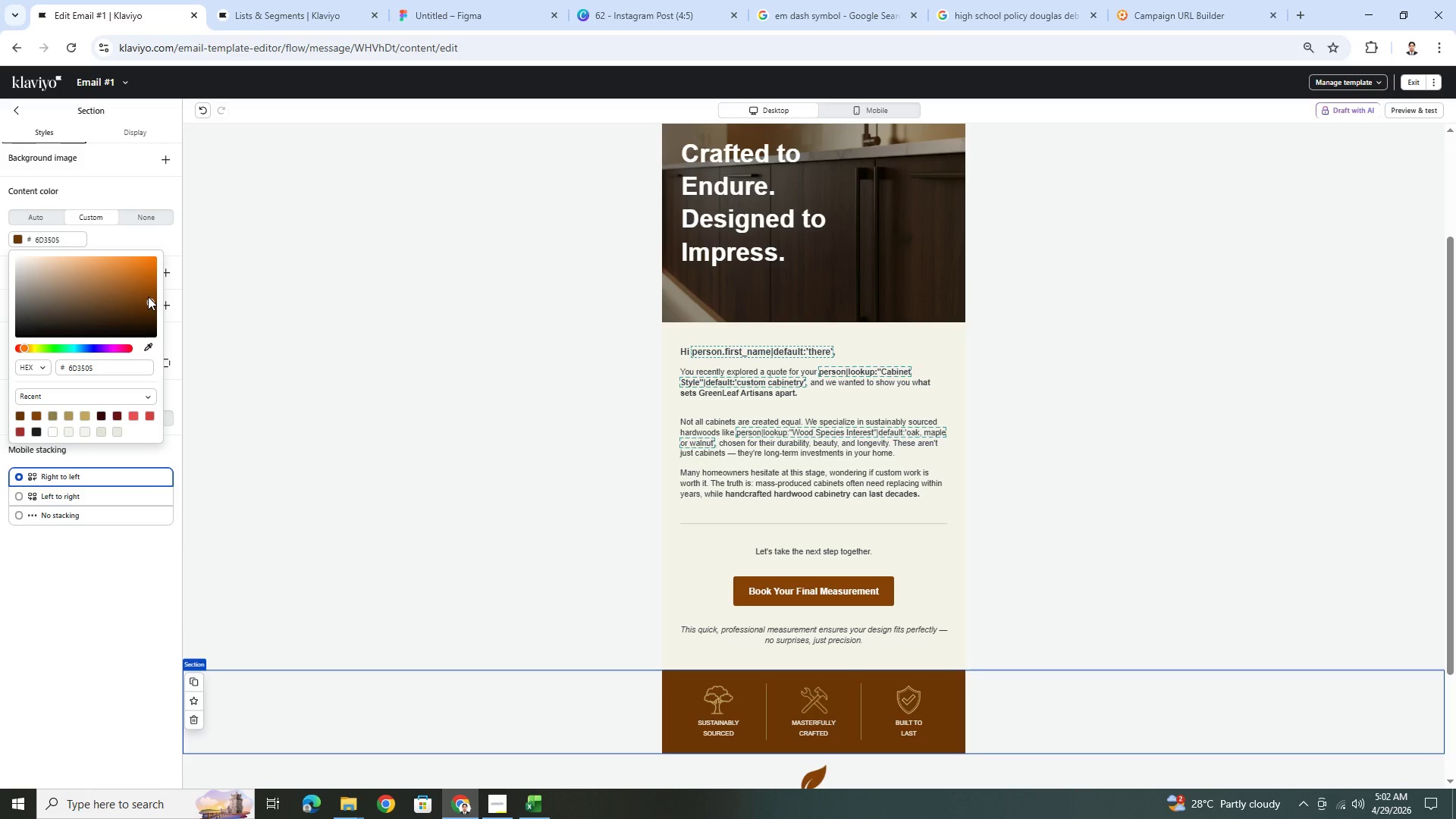 
scroll: coordinate [623, 489], scroll_direction: down, amount: 3.0
 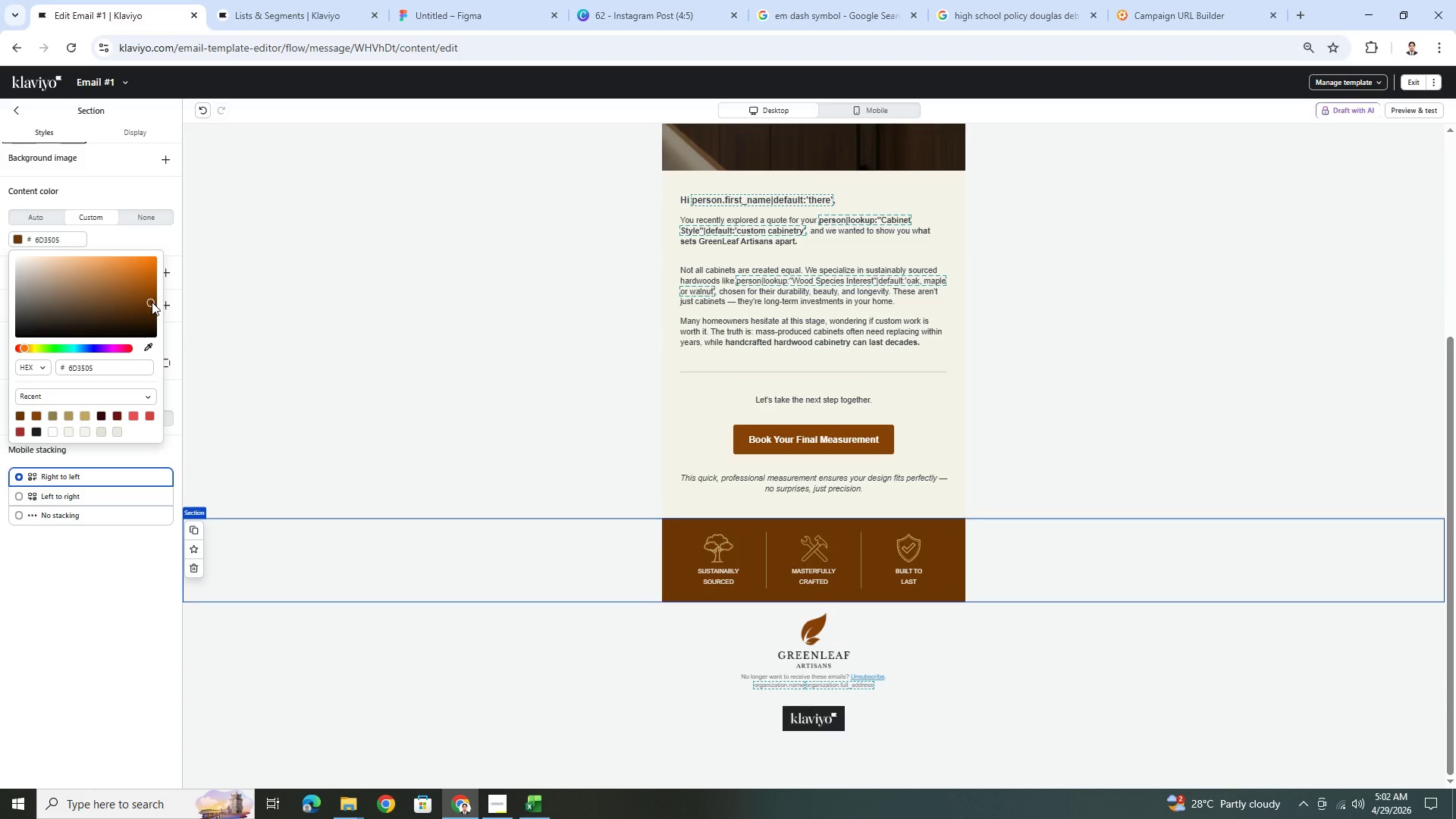 
left_click([152, 301])
 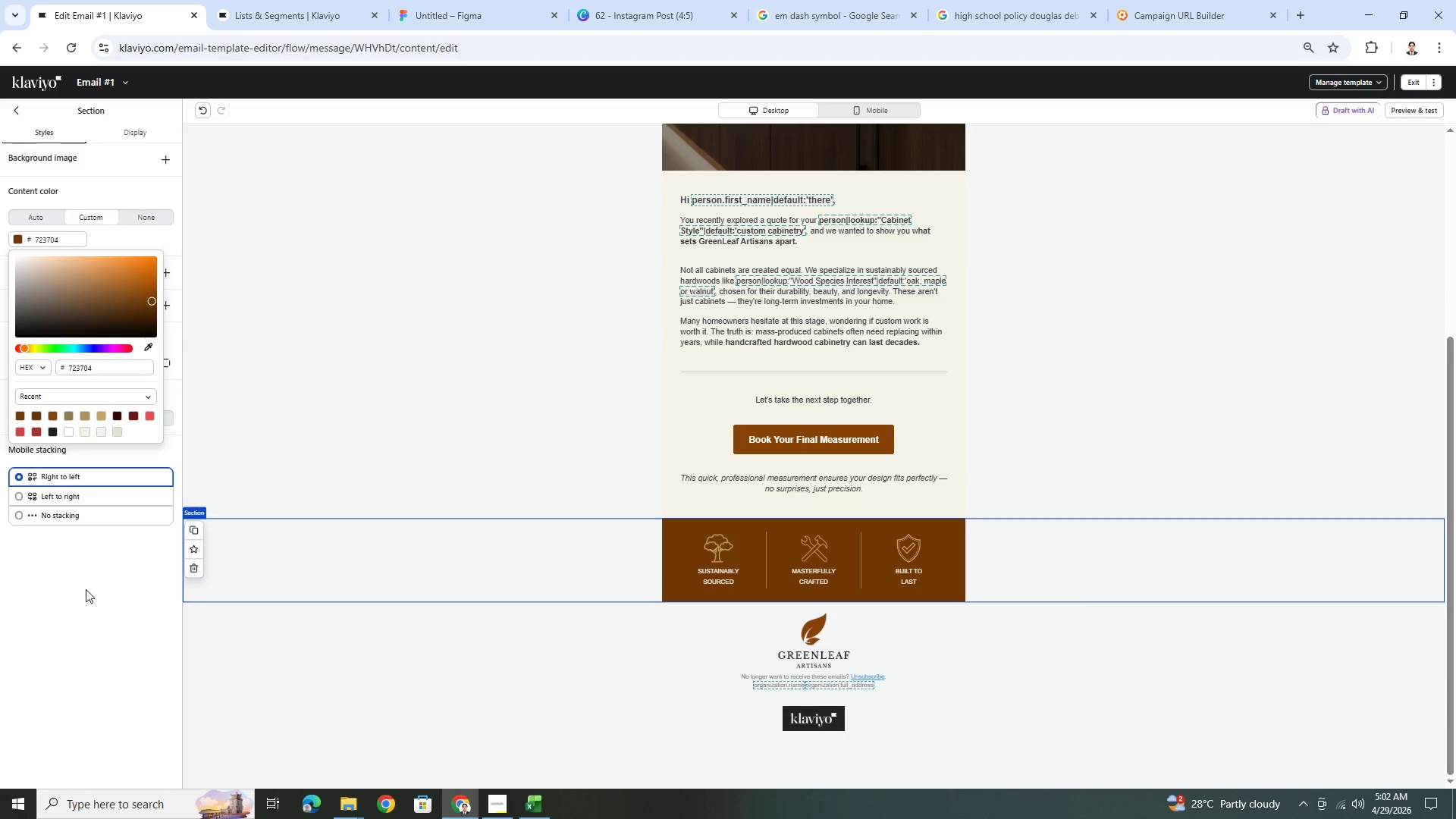 
left_click([360, 379])
 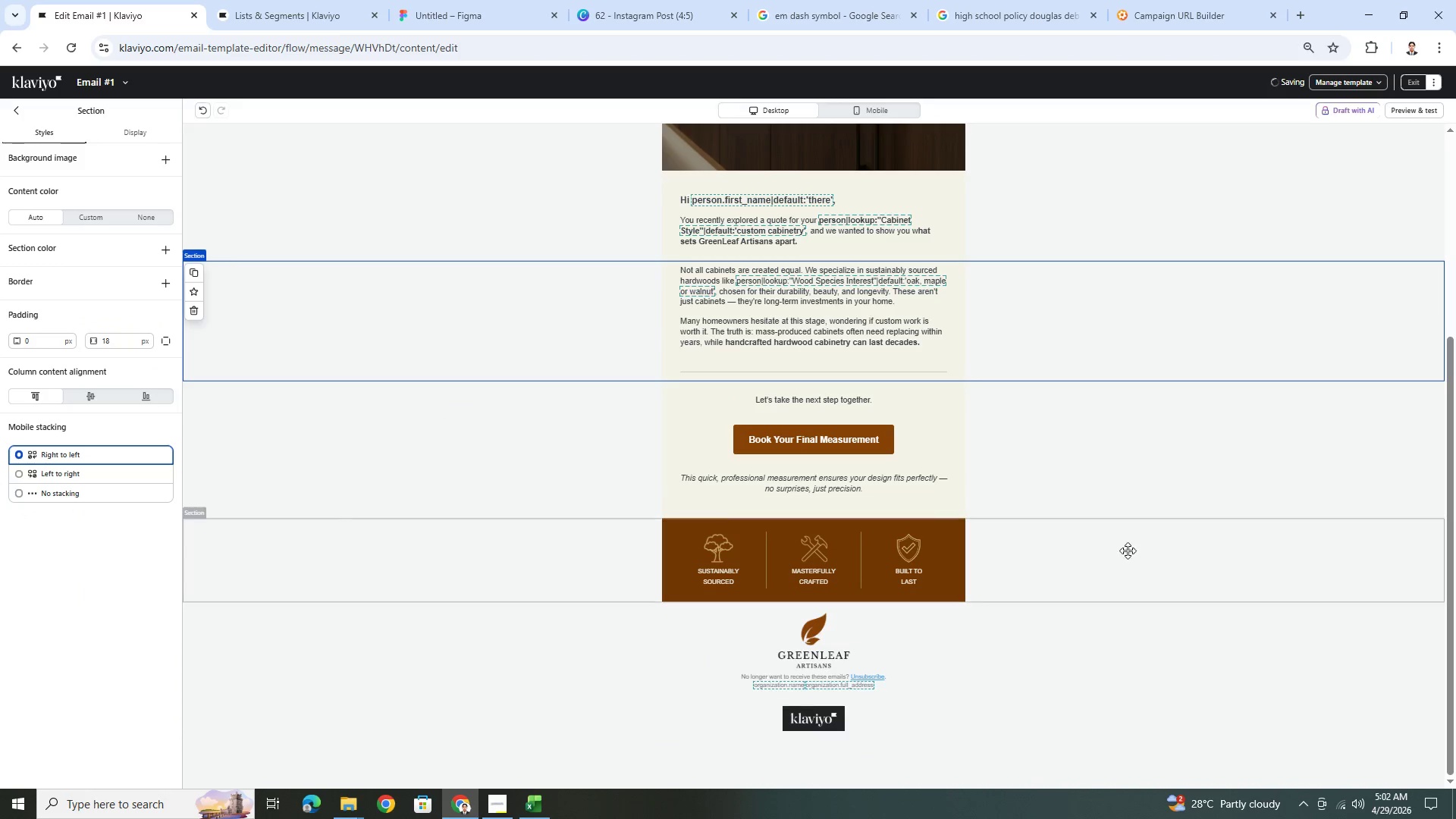 
left_click([1128, 551])
 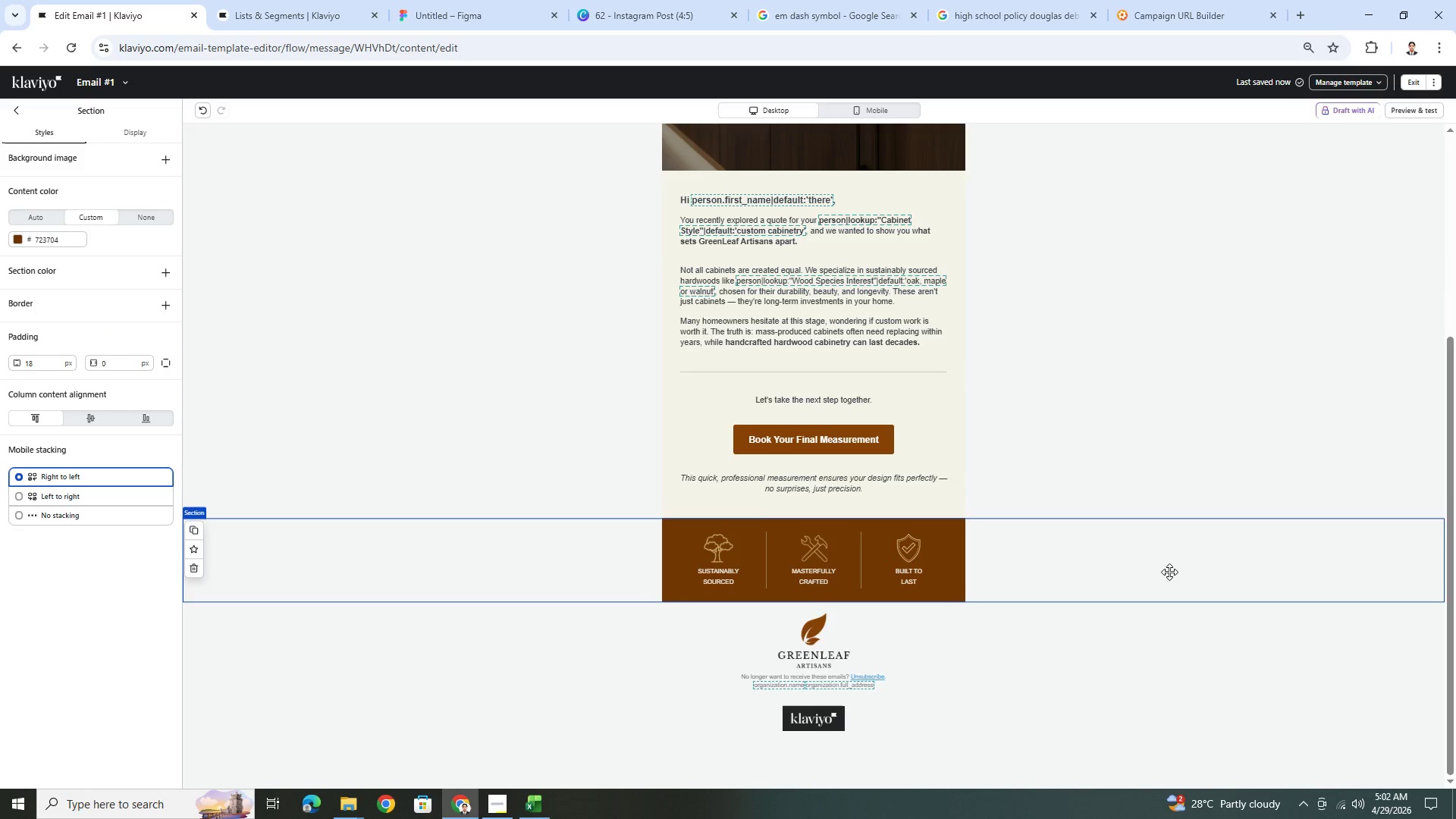 
scroll: coordinate [1040, 598], scroll_direction: up, amount: 4.0
 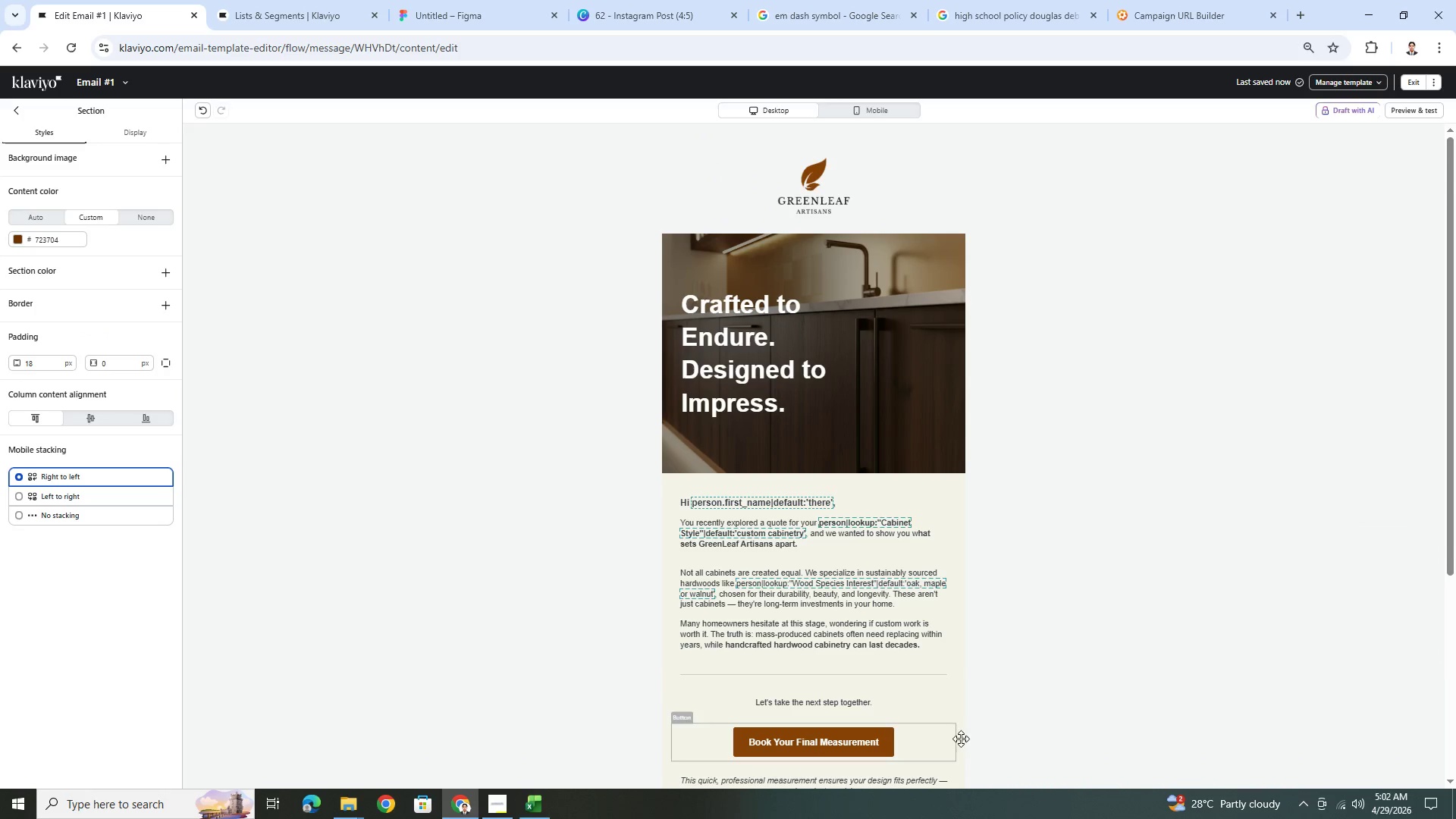 
scroll: coordinate [1004, 742], scroll_direction: down, amount: 2.0
 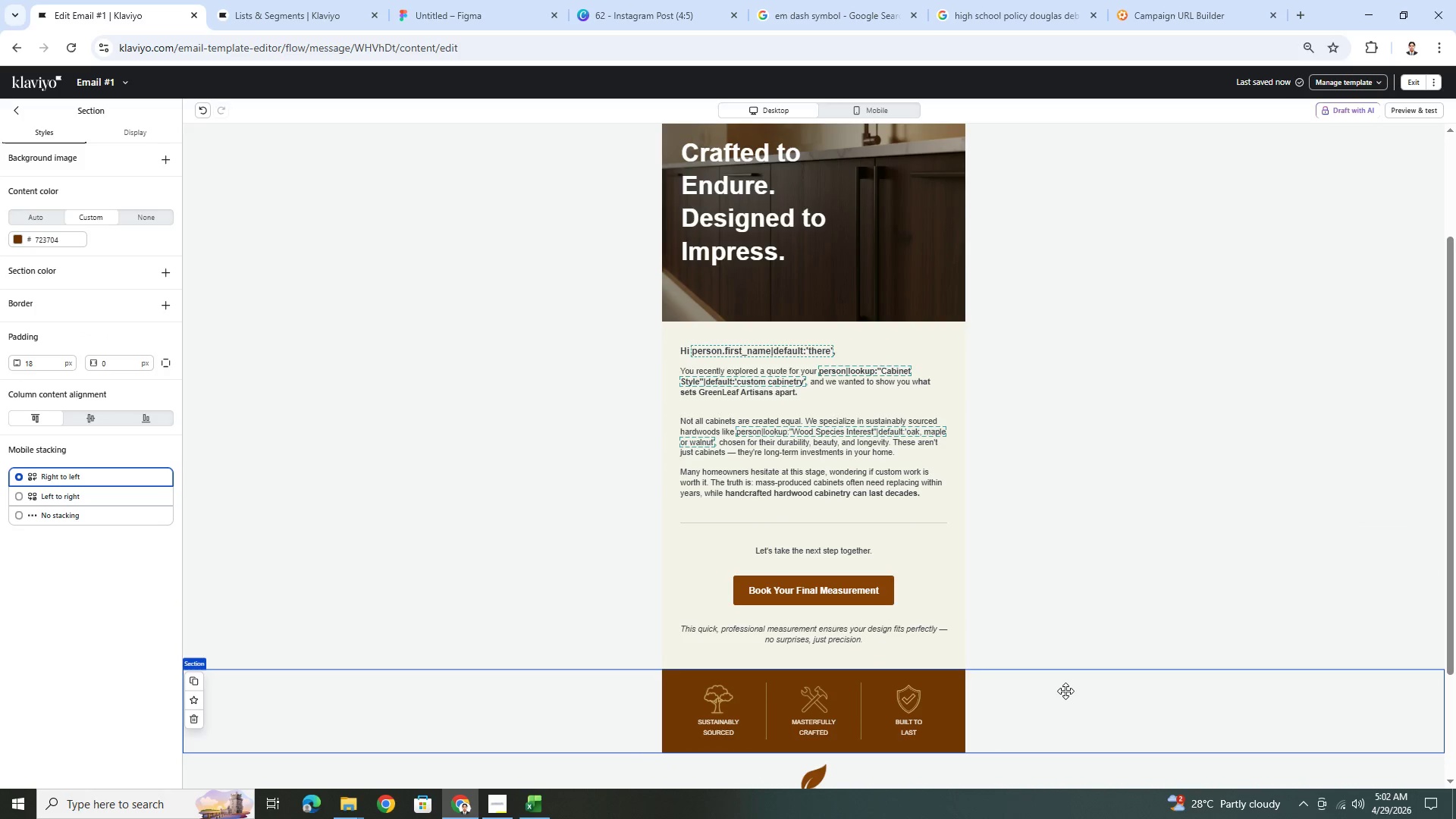 
scroll: coordinate [1065, 691], scroll_direction: up, amount: 1.0
 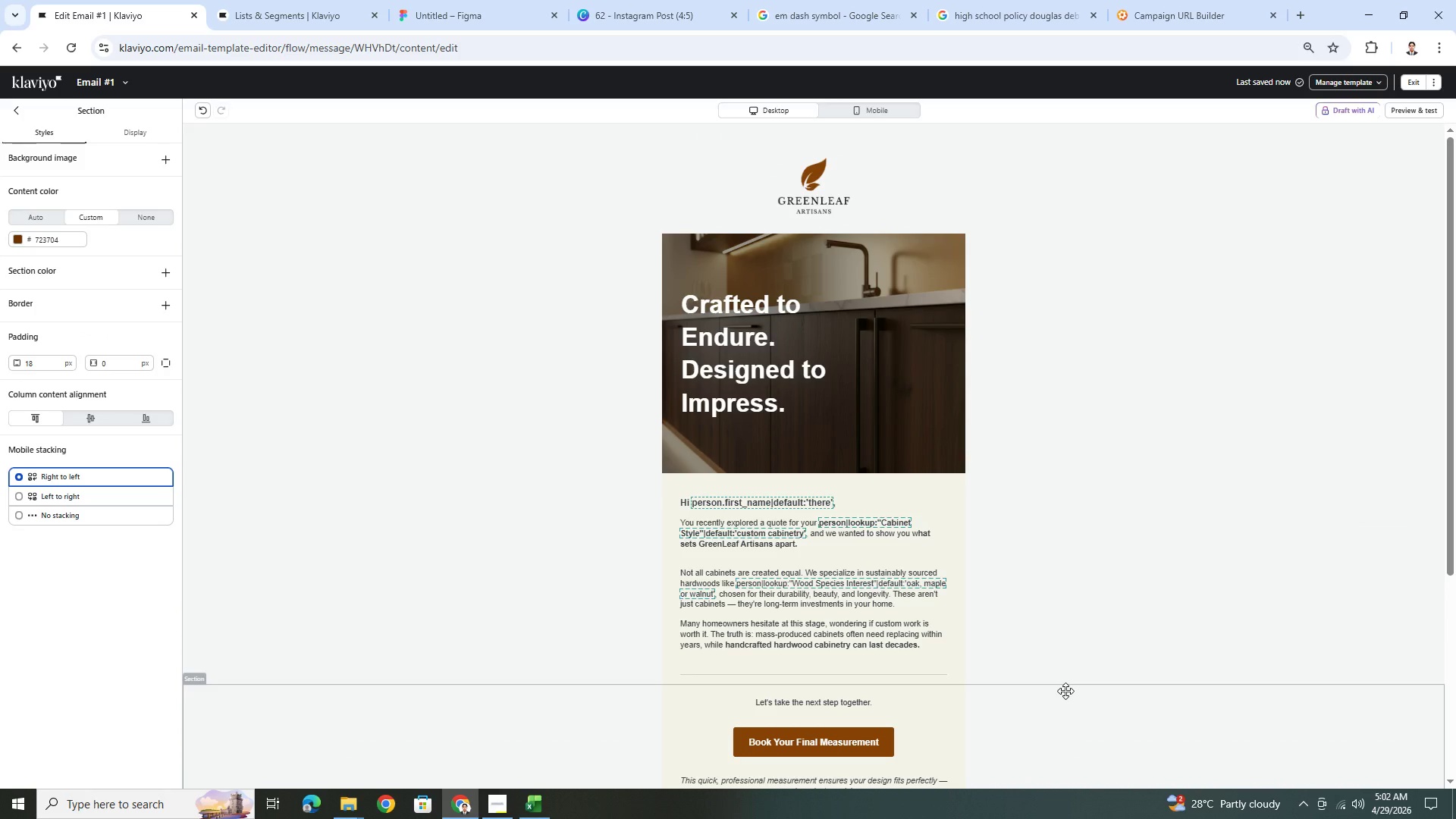 
scroll: coordinate [1065, 691], scroll_direction: down, amount: 1.0
 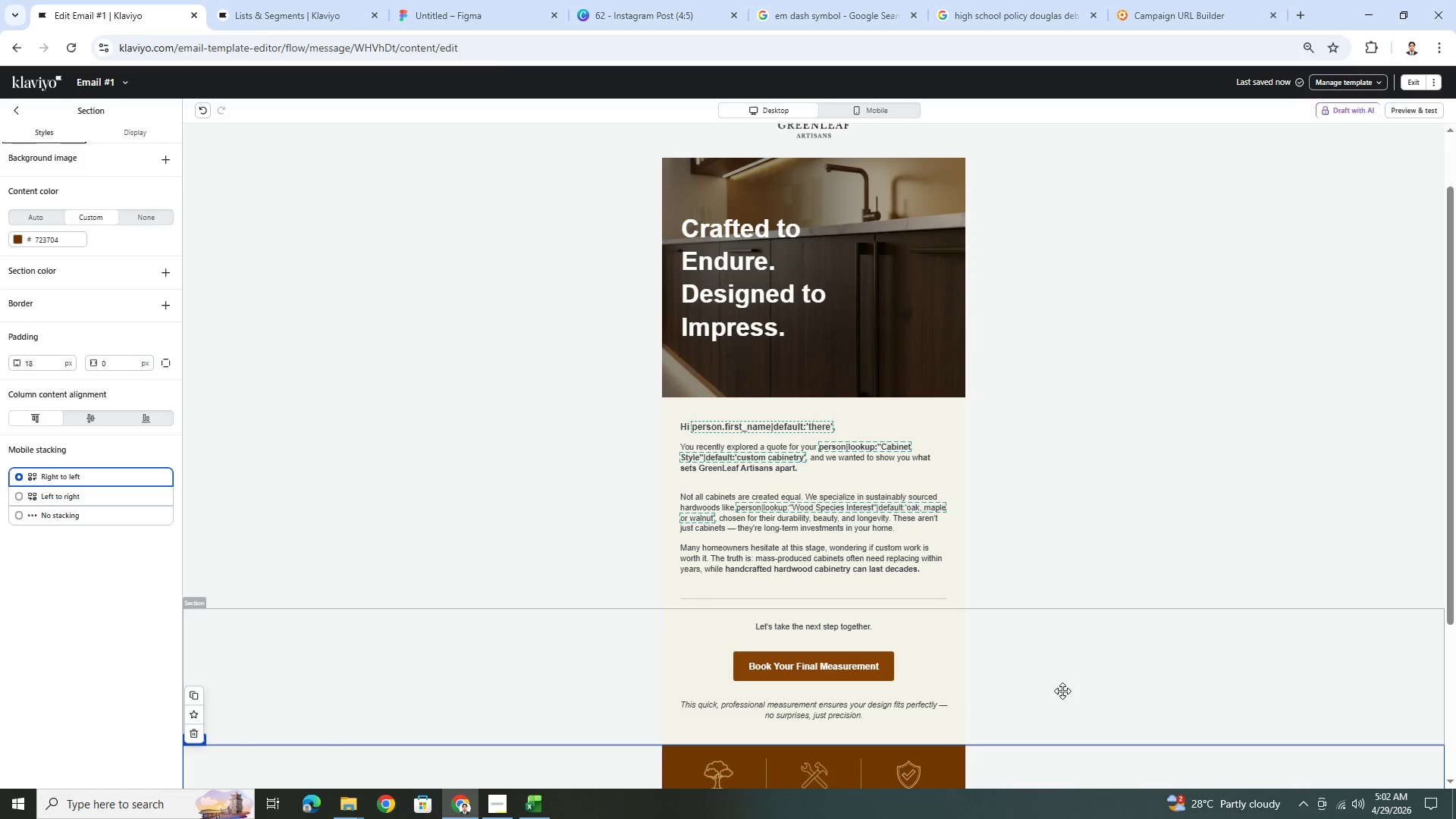 
wait(7.61)
 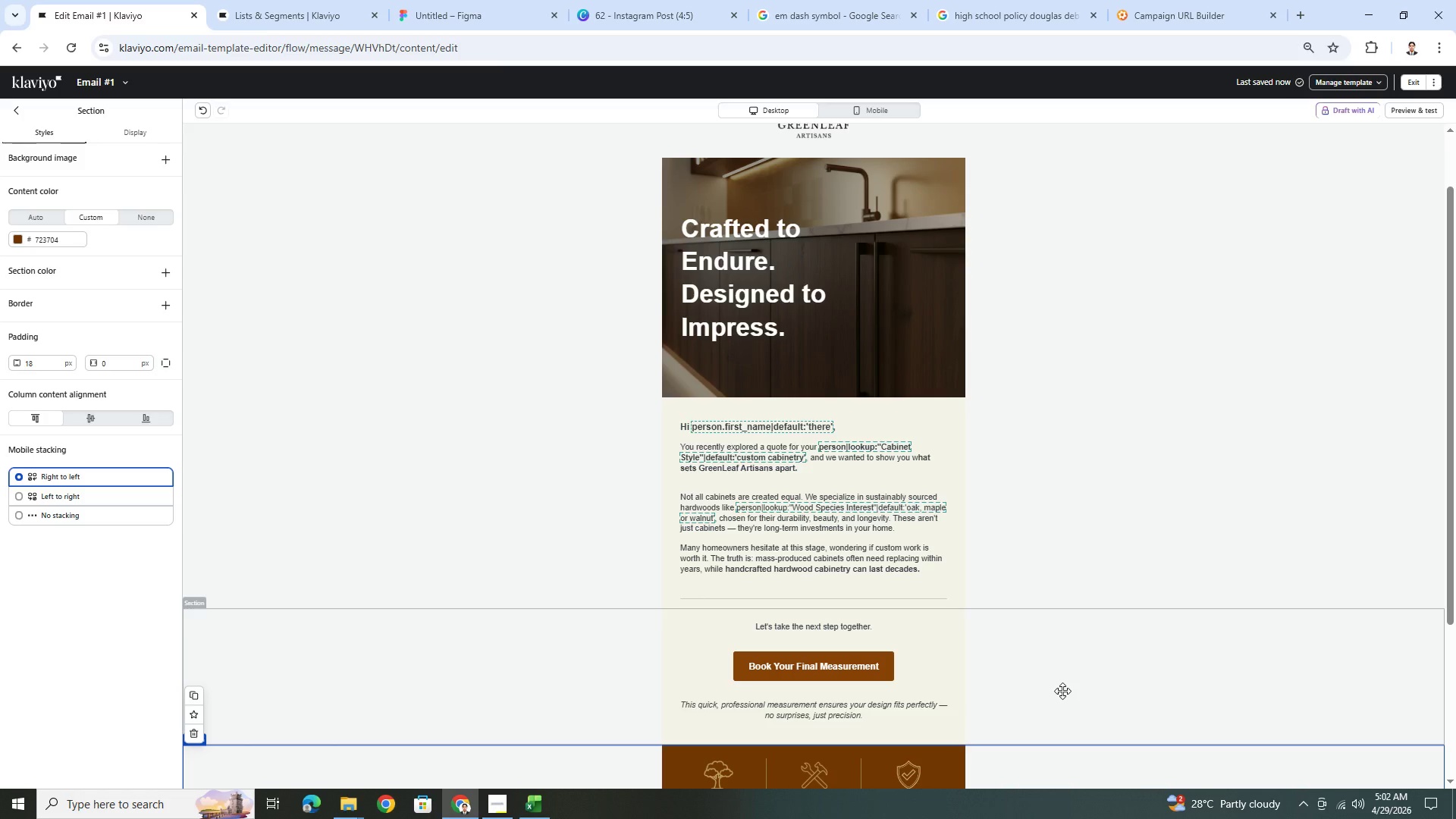 
scroll: coordinate [1078, 476], scroll_direction: down, amount: 1.0
 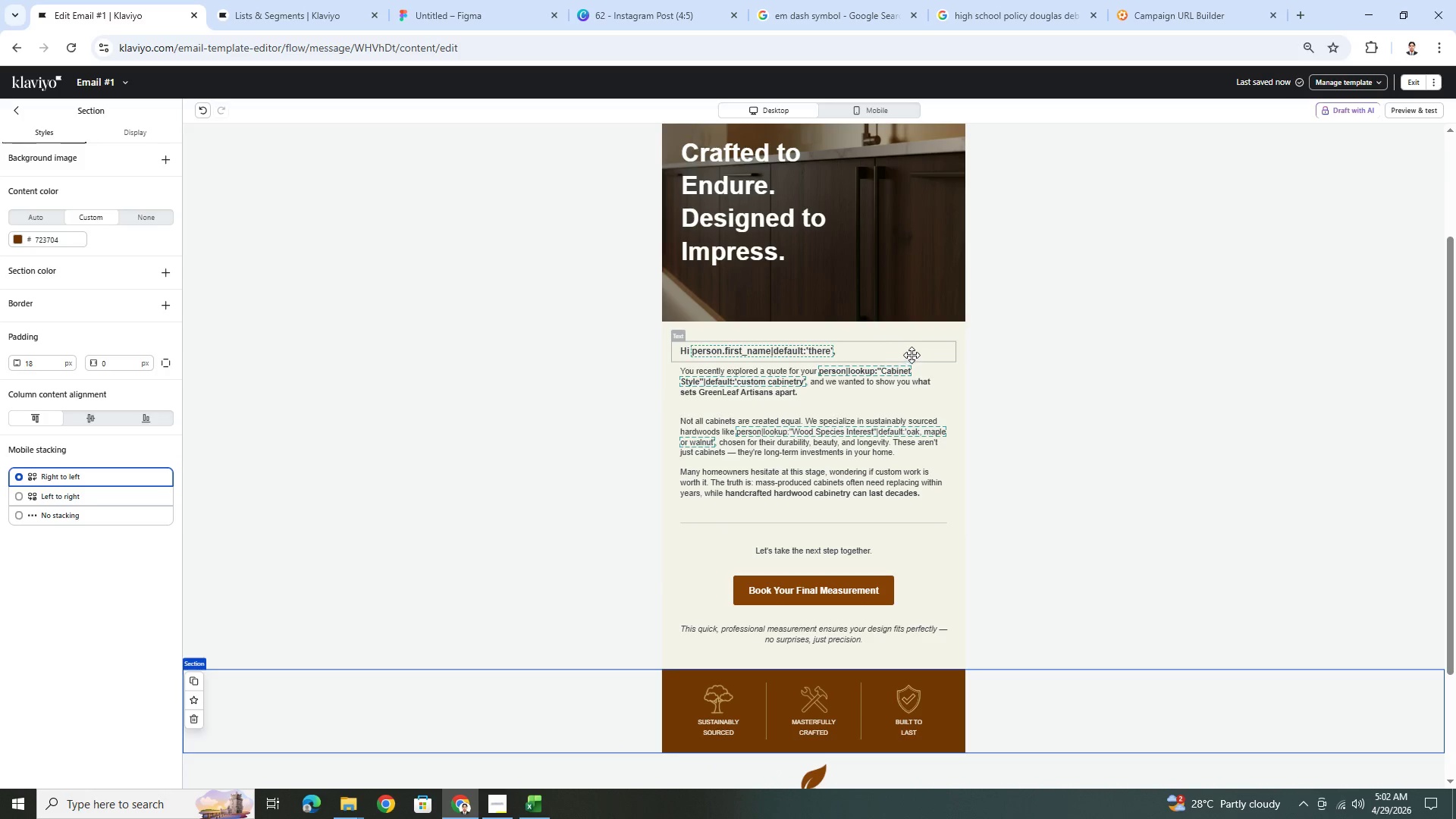 
left_click([913, 353])
 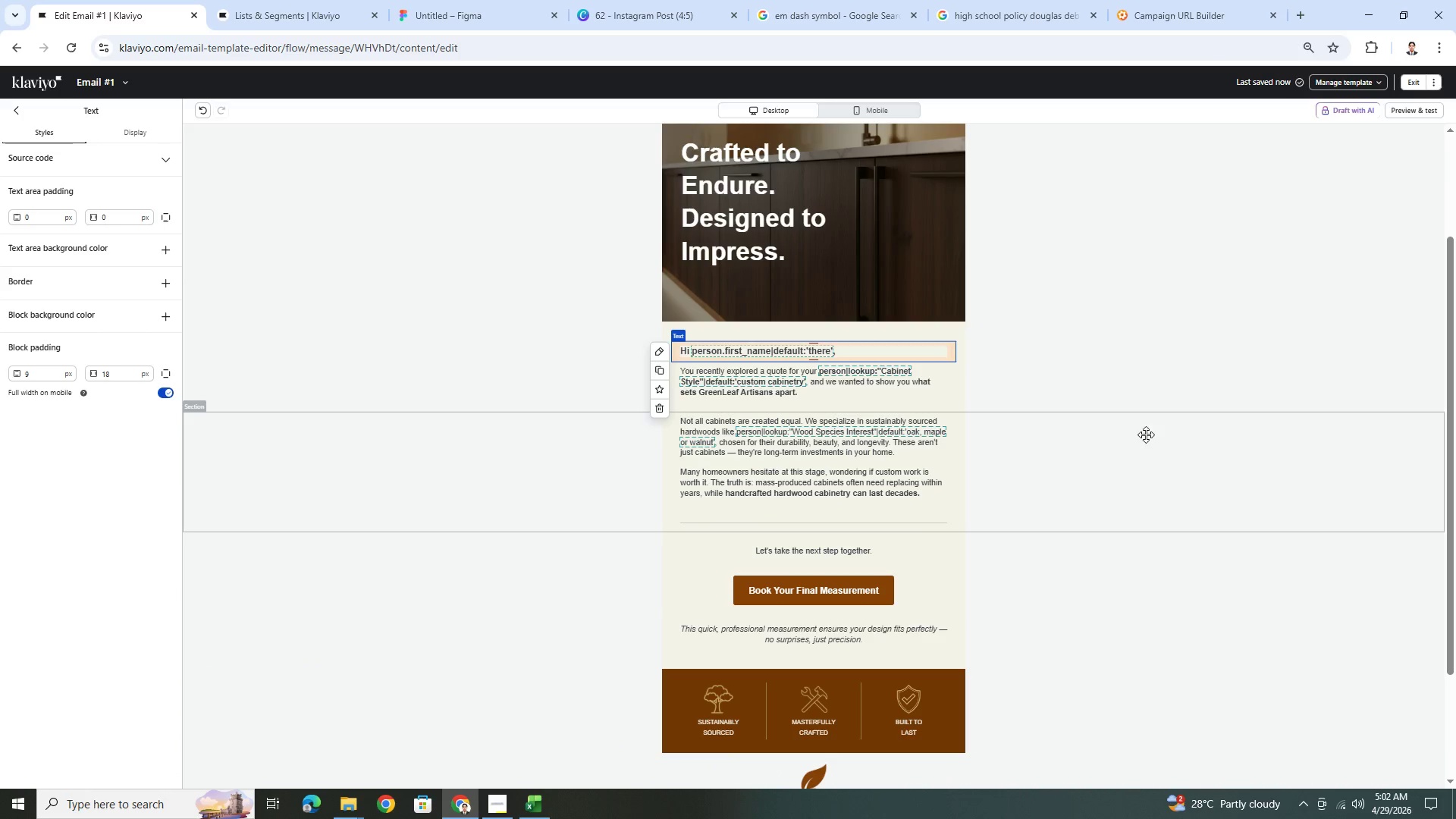 
left_click([1156, 445])
 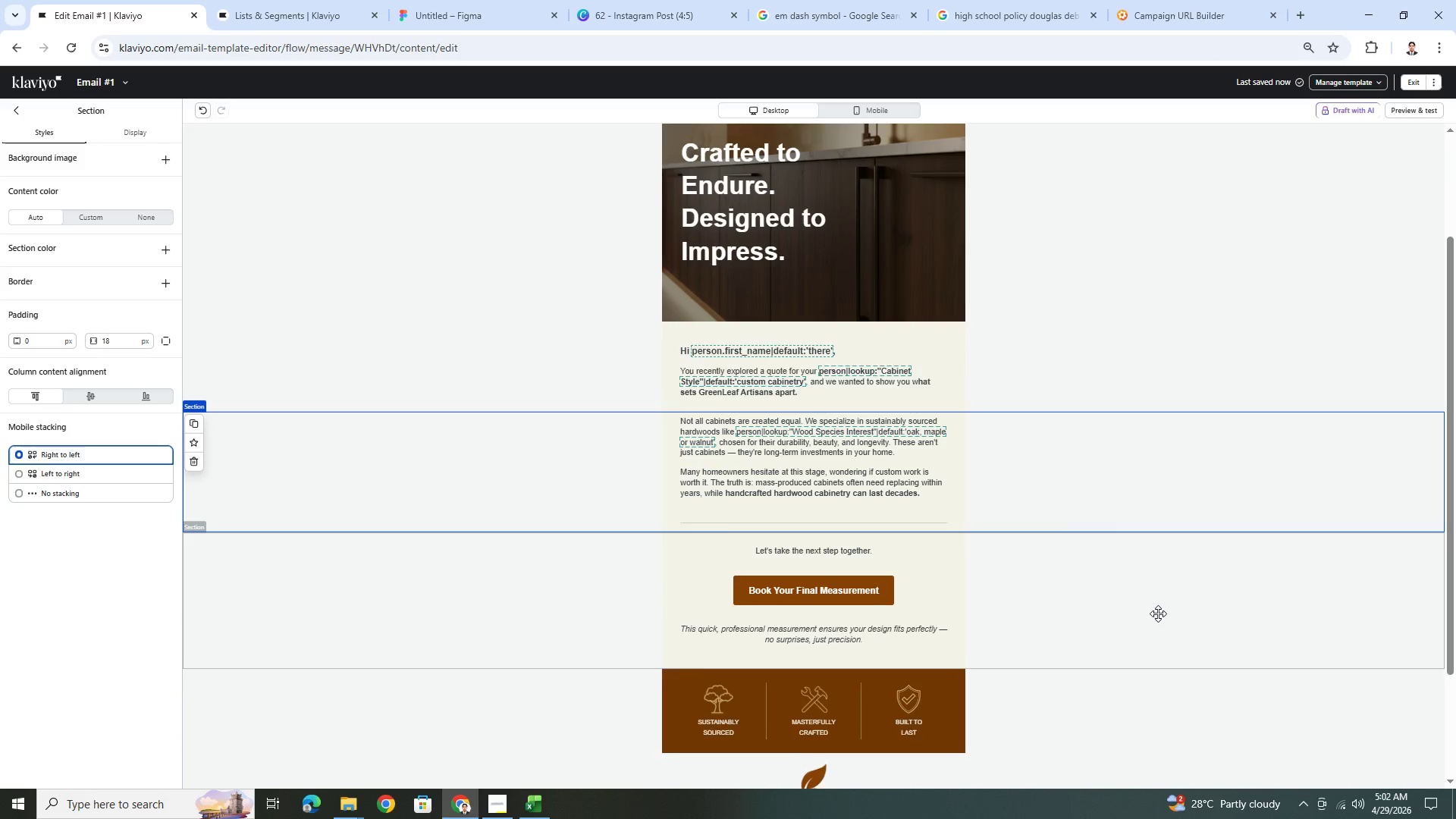 
scroll: coordinate [1158, 613], scroll_direction: up, amount: 1.0
 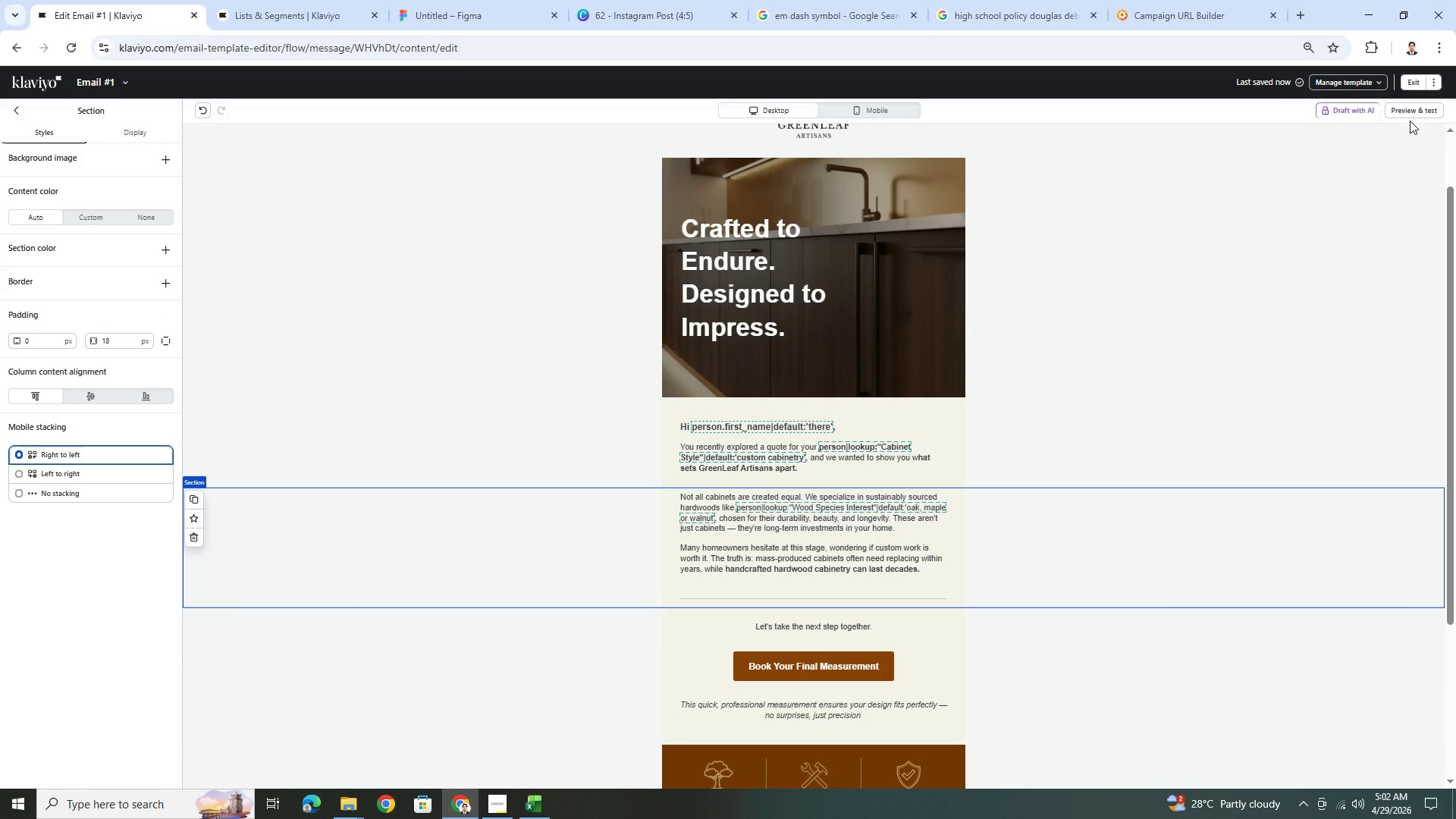 
double_click([1408, 116])
 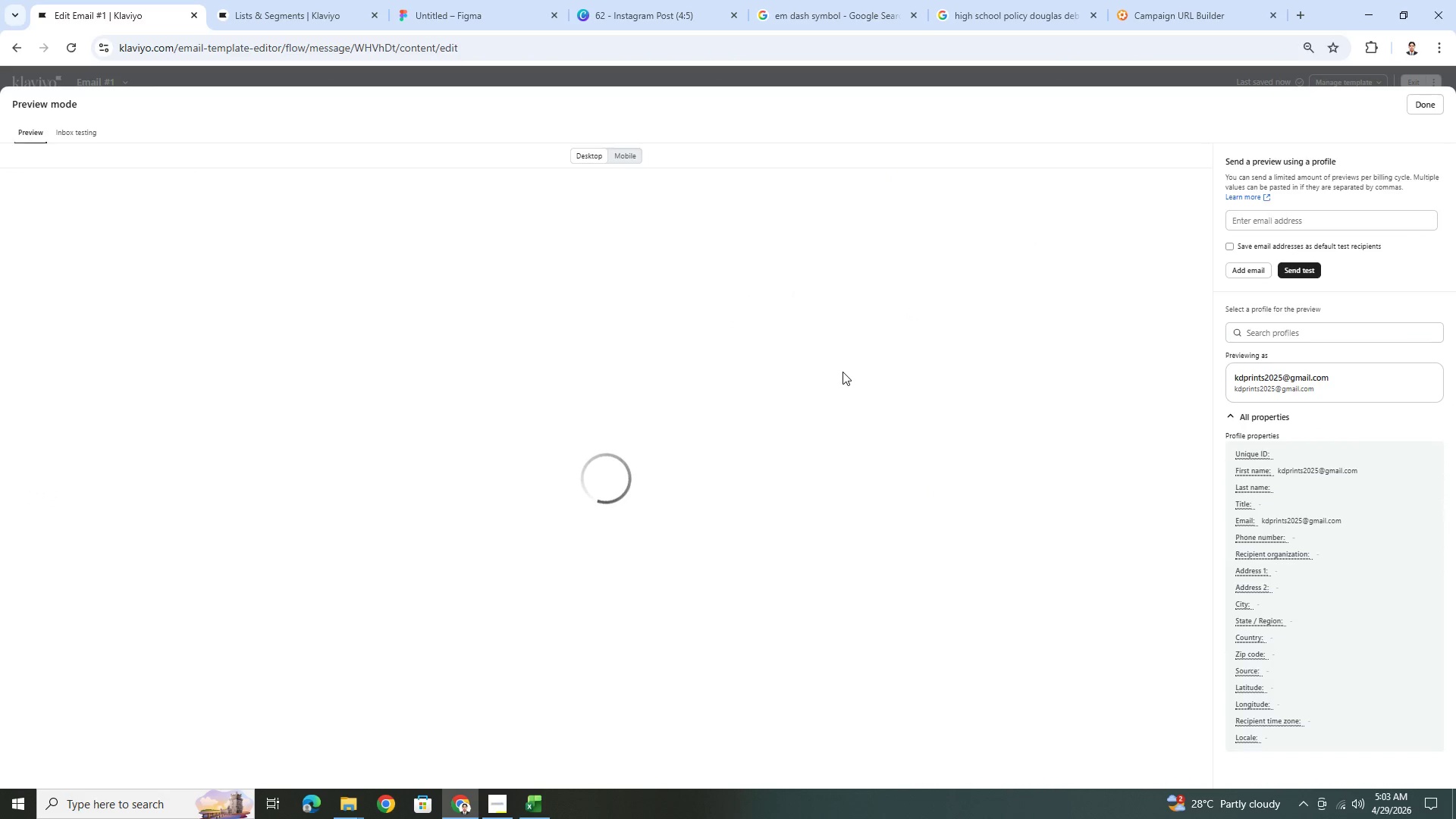 
scroll: coordinate [847, 428], scroll_direction: down, amount: 4.0
 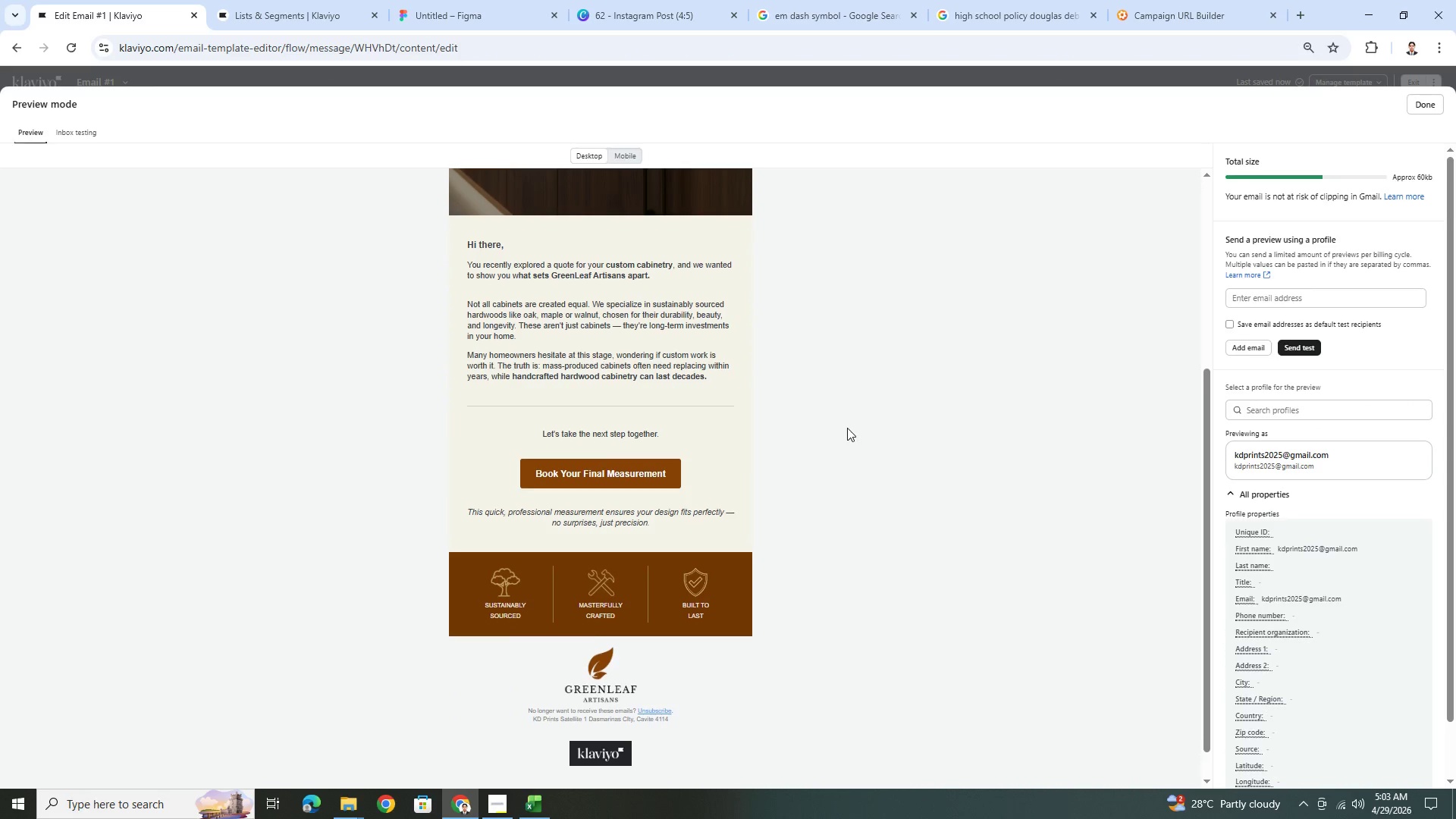 
scroll: coordinate [847, 428], scroll_direction: up, amount: 1.0
 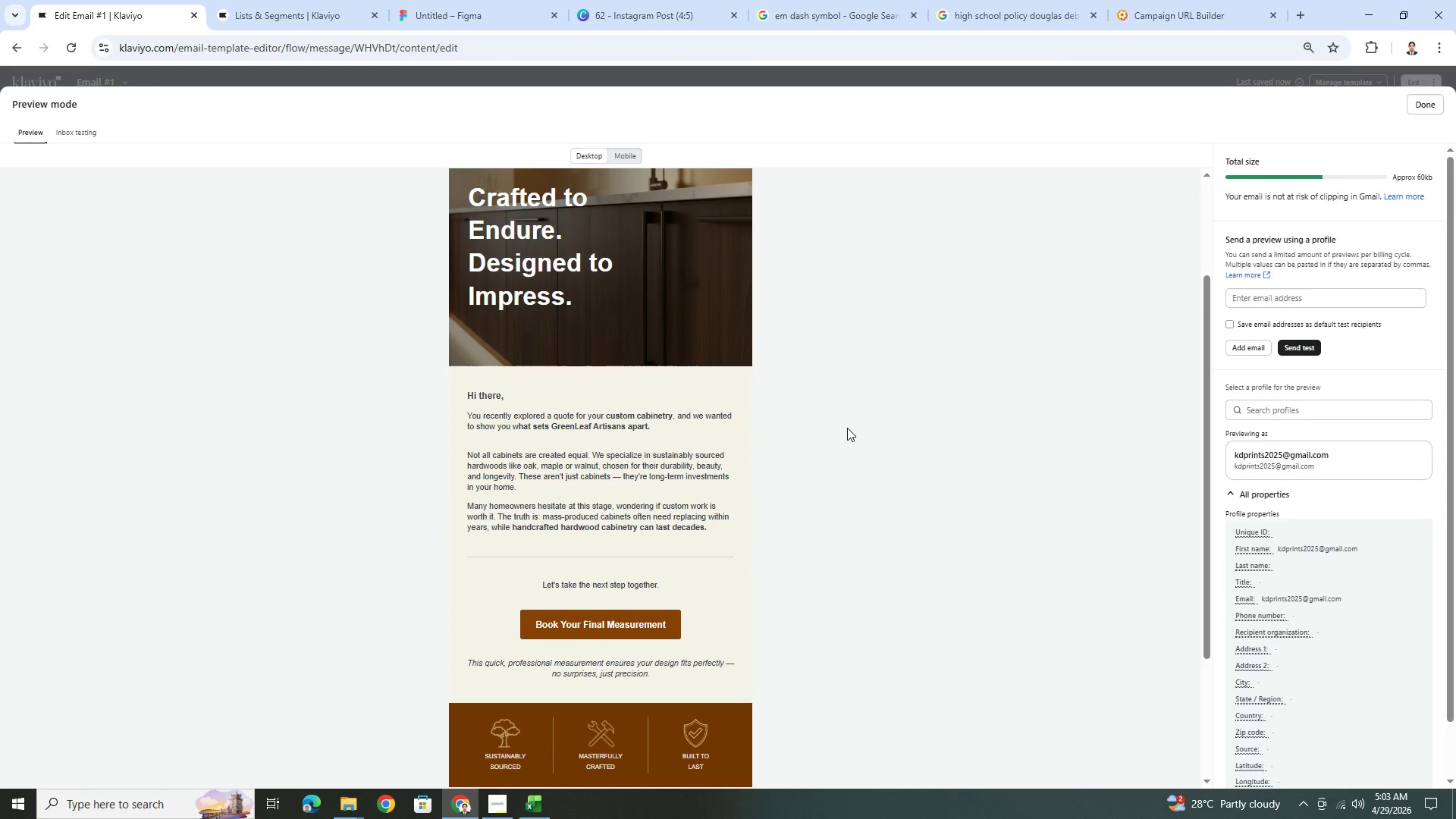 
scroll: coordinate [847, 428], scroll_direction: down, amount: 1.0
 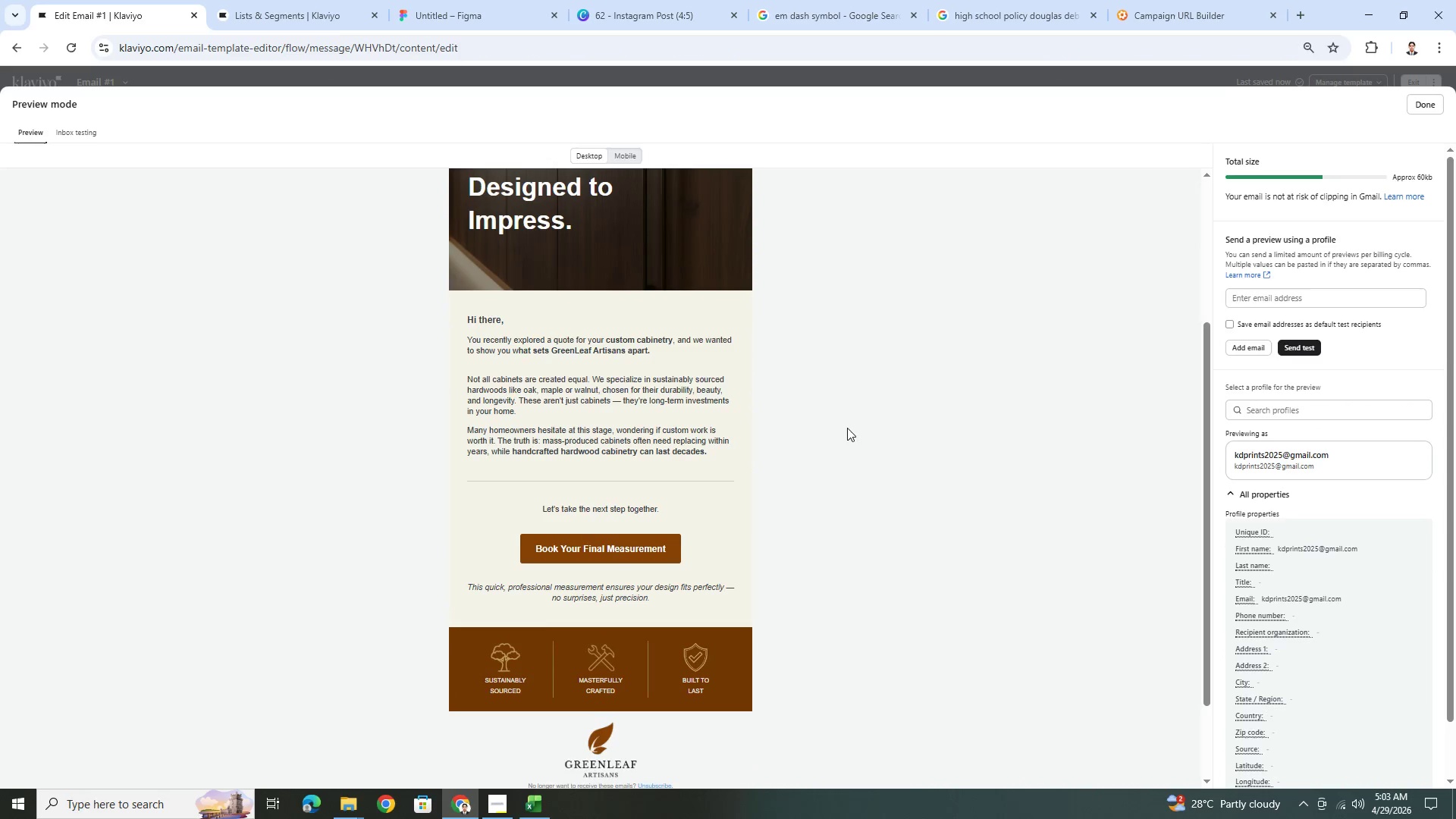 
scroll: coordinate [847, 428], scroll_direction: up, amount: 1.0
 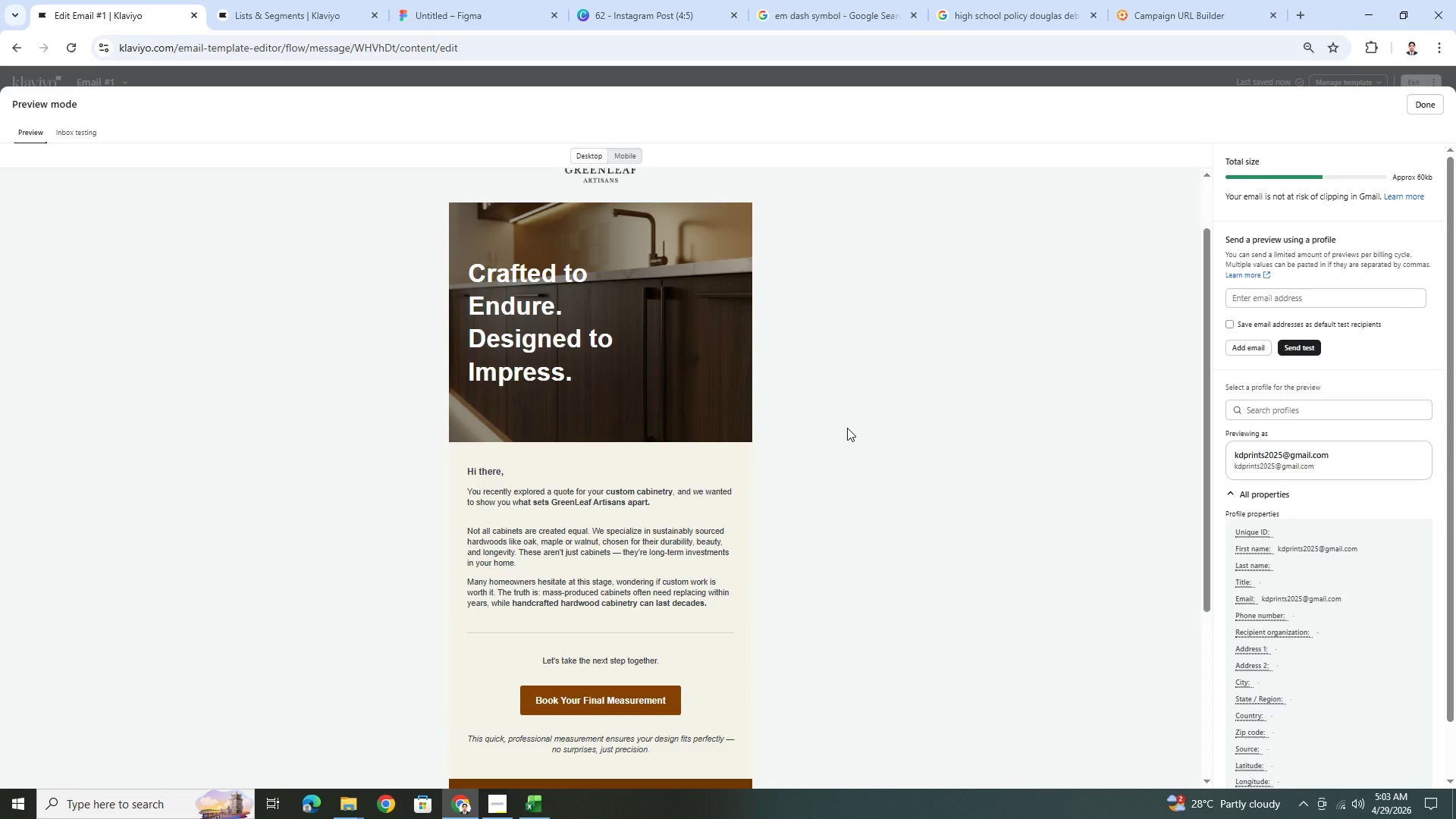 
scroll: coordinate [847, 428], scroll_direction: down, amount: 1.0
 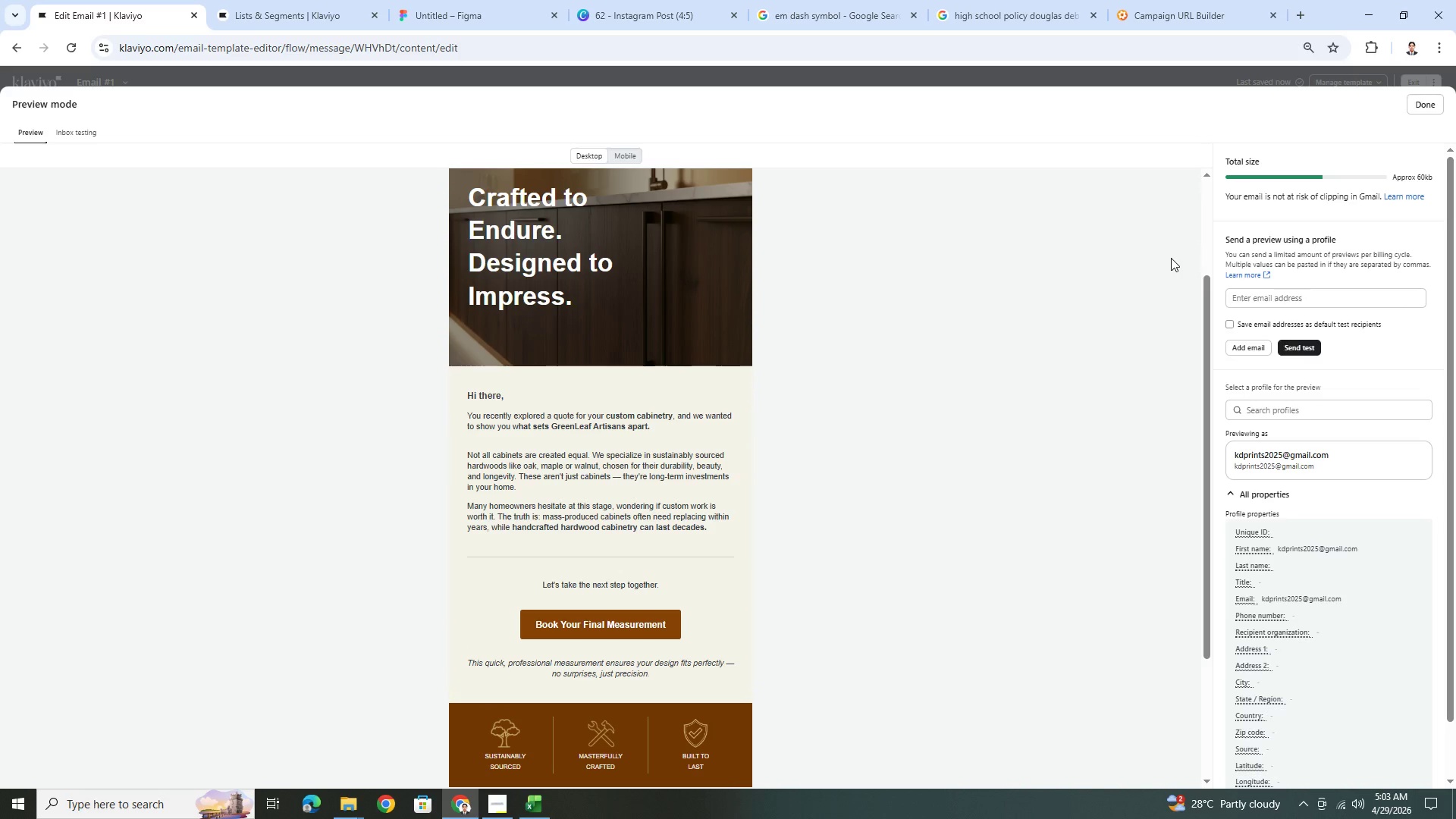 
scroll: coordinate [727, 493], scroll_direction: none, amount: 0.0
 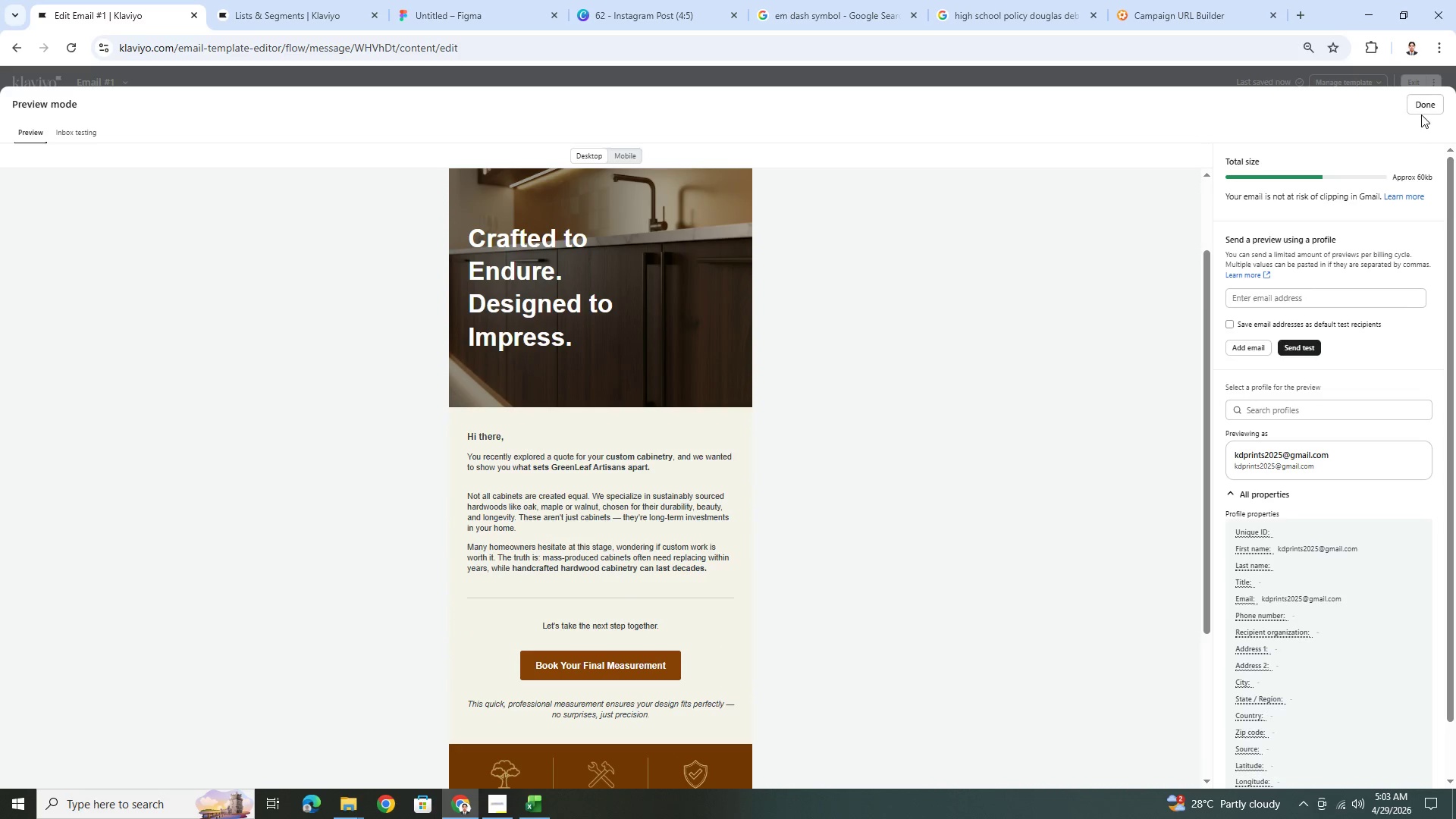 
left_click([1421, 111])
 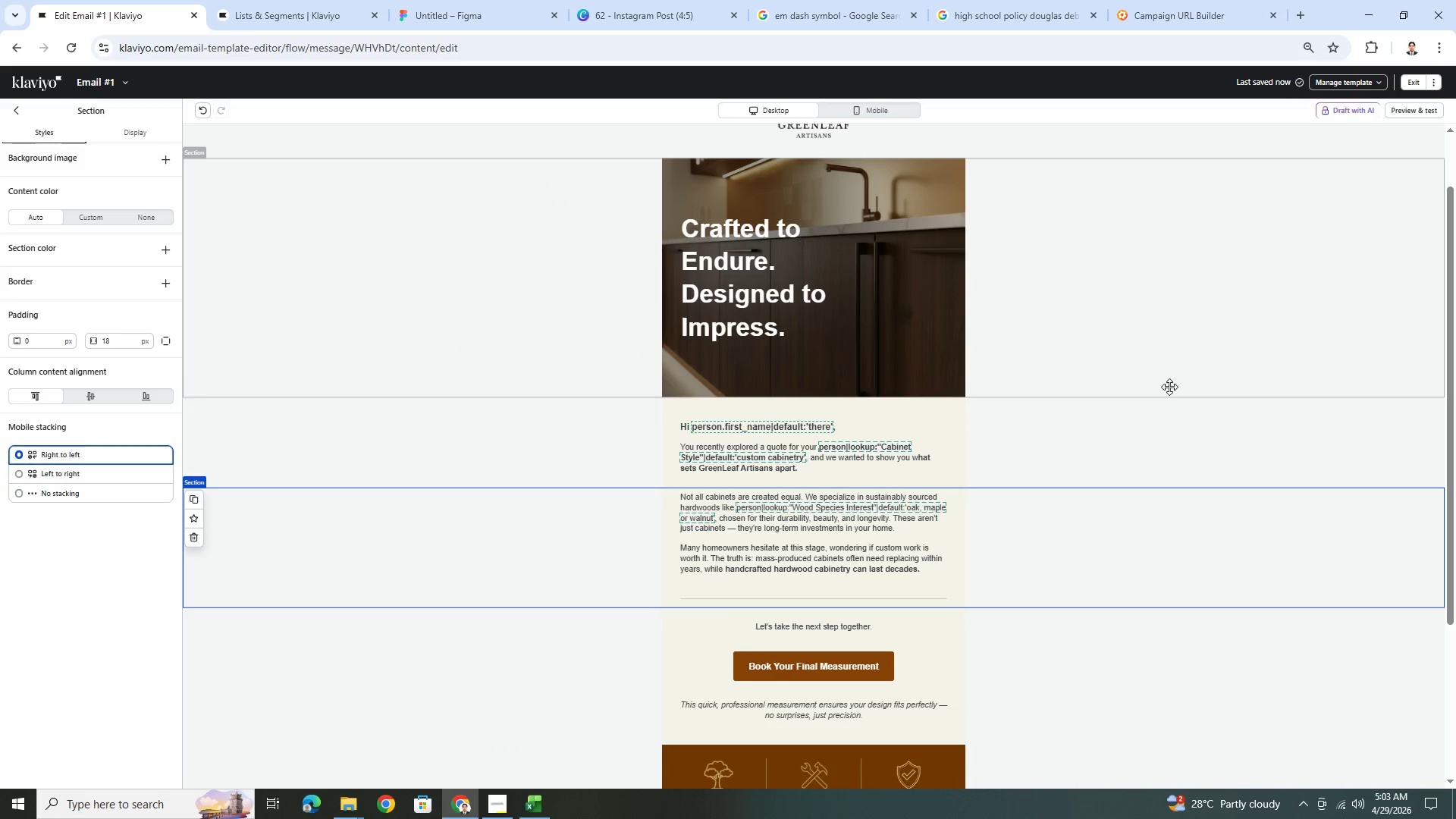 
scroll: coordinate [1159, 416], scroll_direction: down, amount: 3.0
 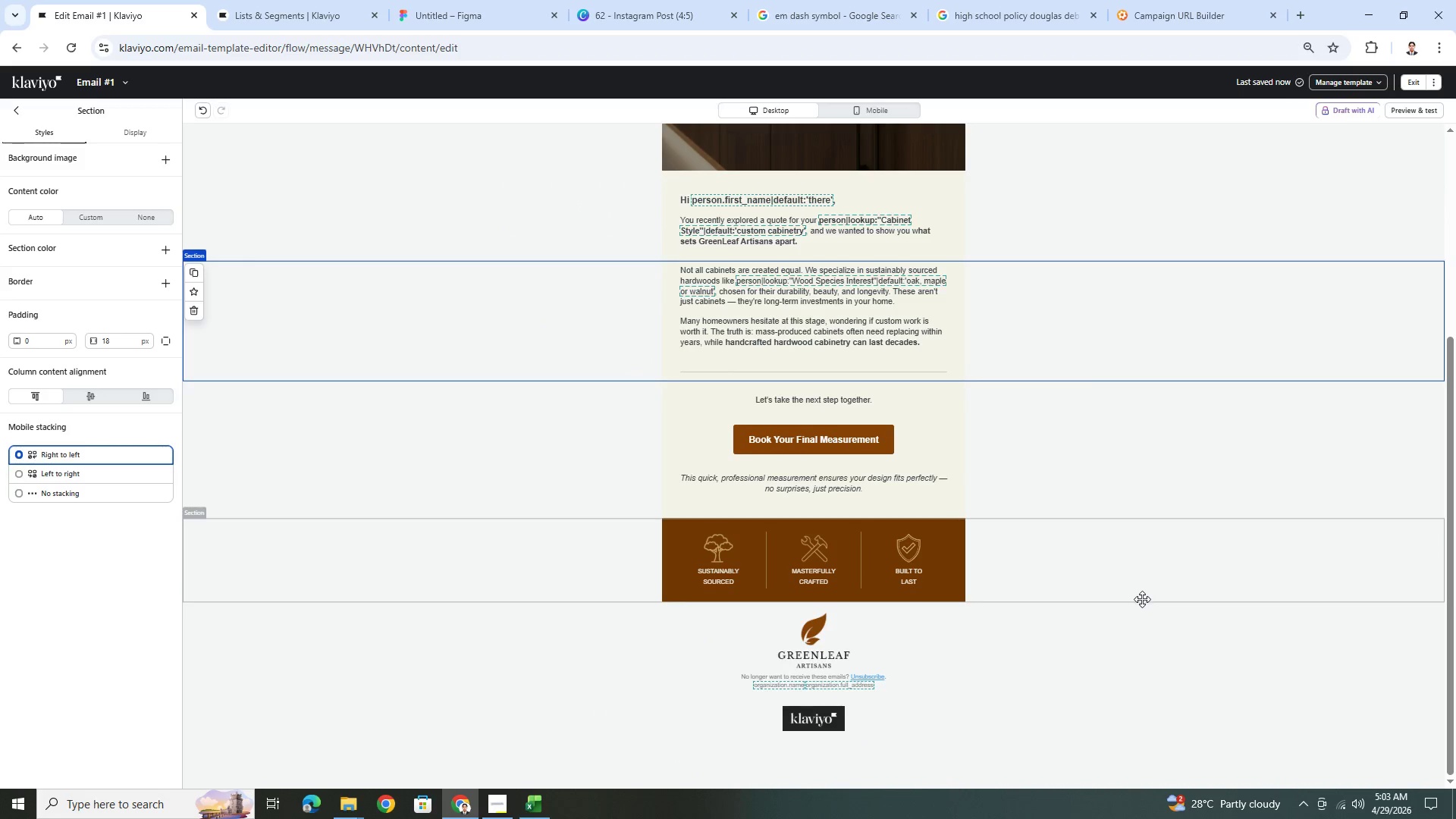 
scroll: coordinate [1142, 599], scroll_direction: up, amount: 3.0
 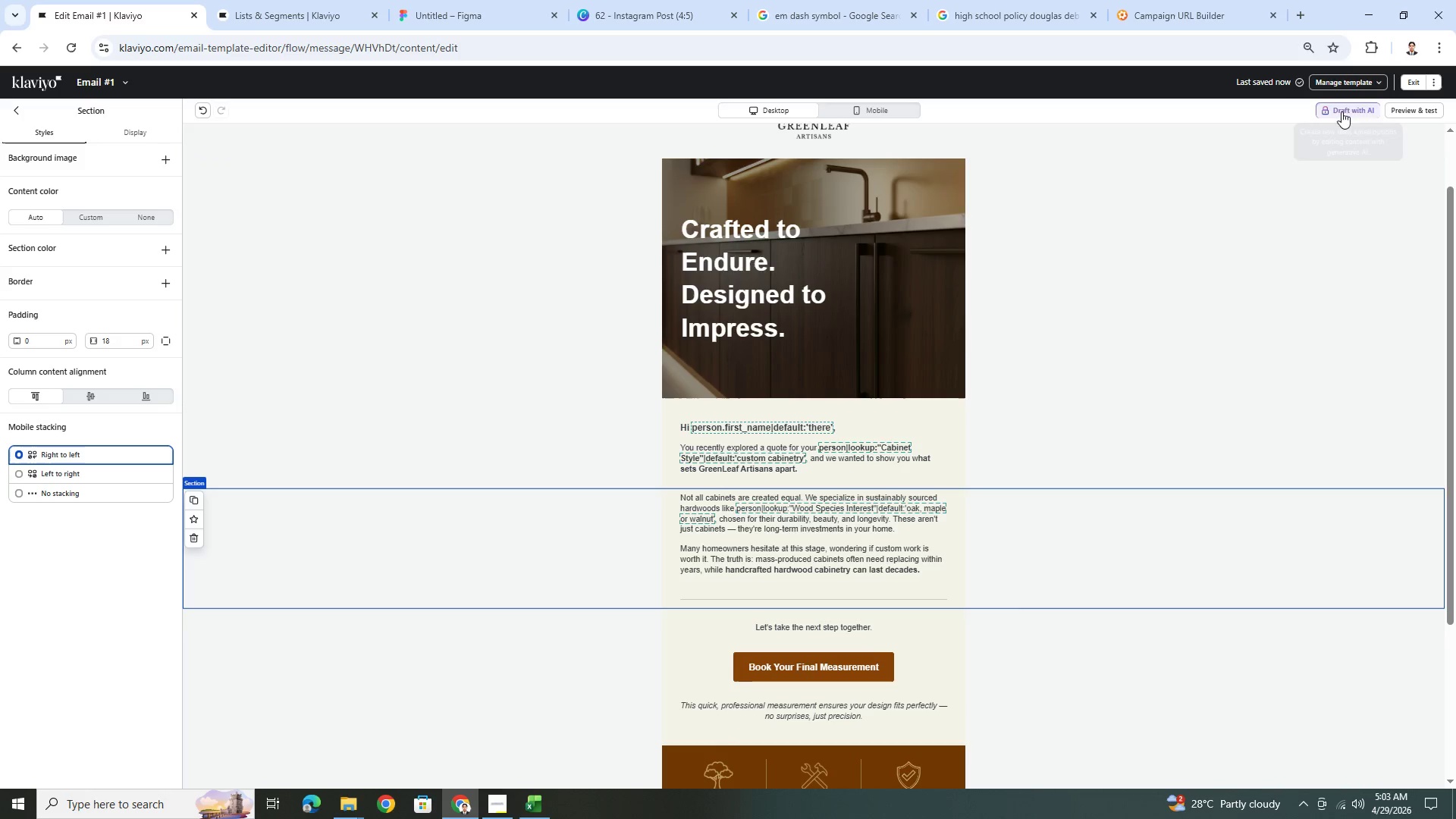 
left_click([1407, 84])
 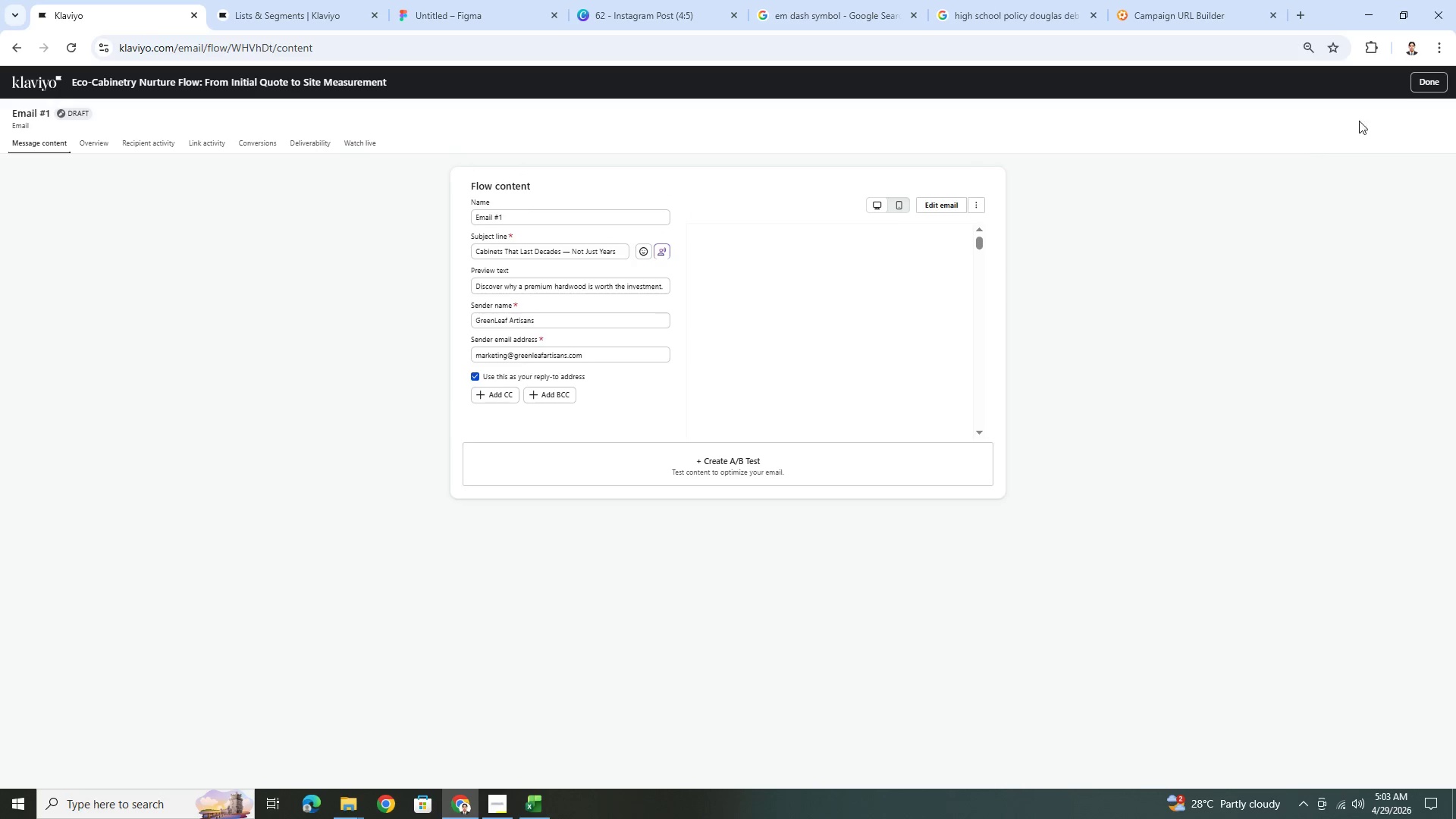 
left_click([1422, 89])
 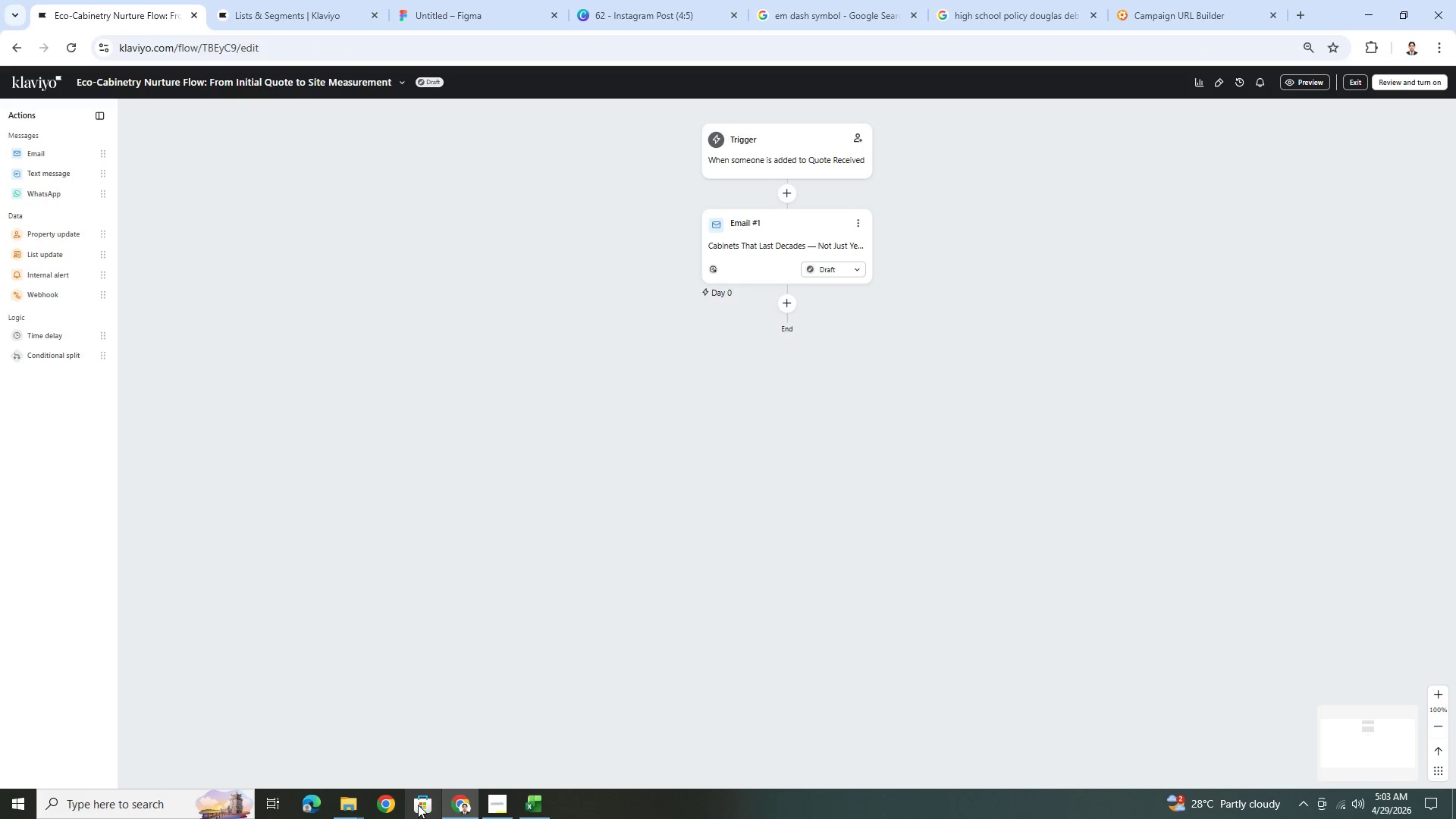 
wait(6.27)
 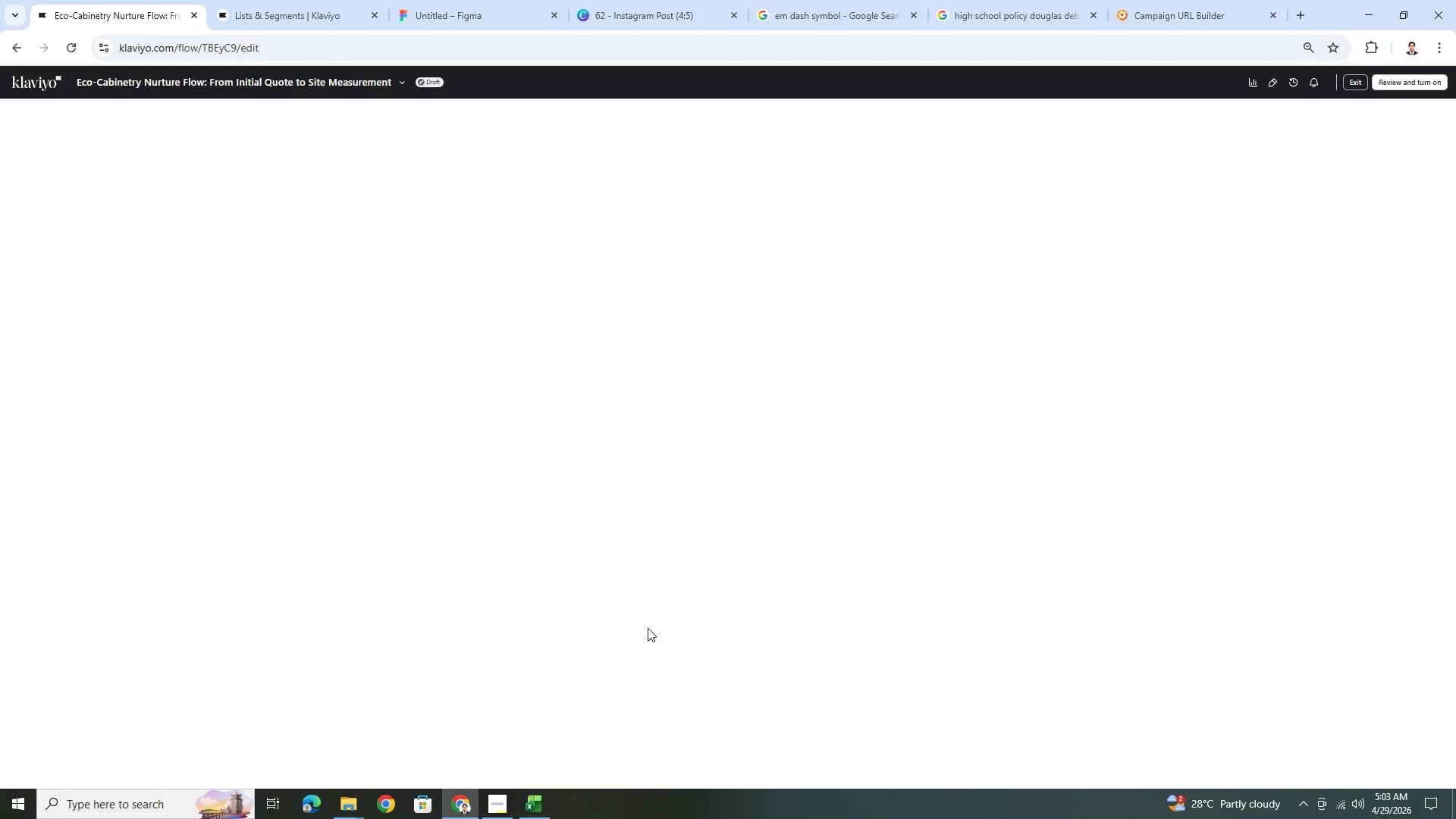 
left_click([506, 801])